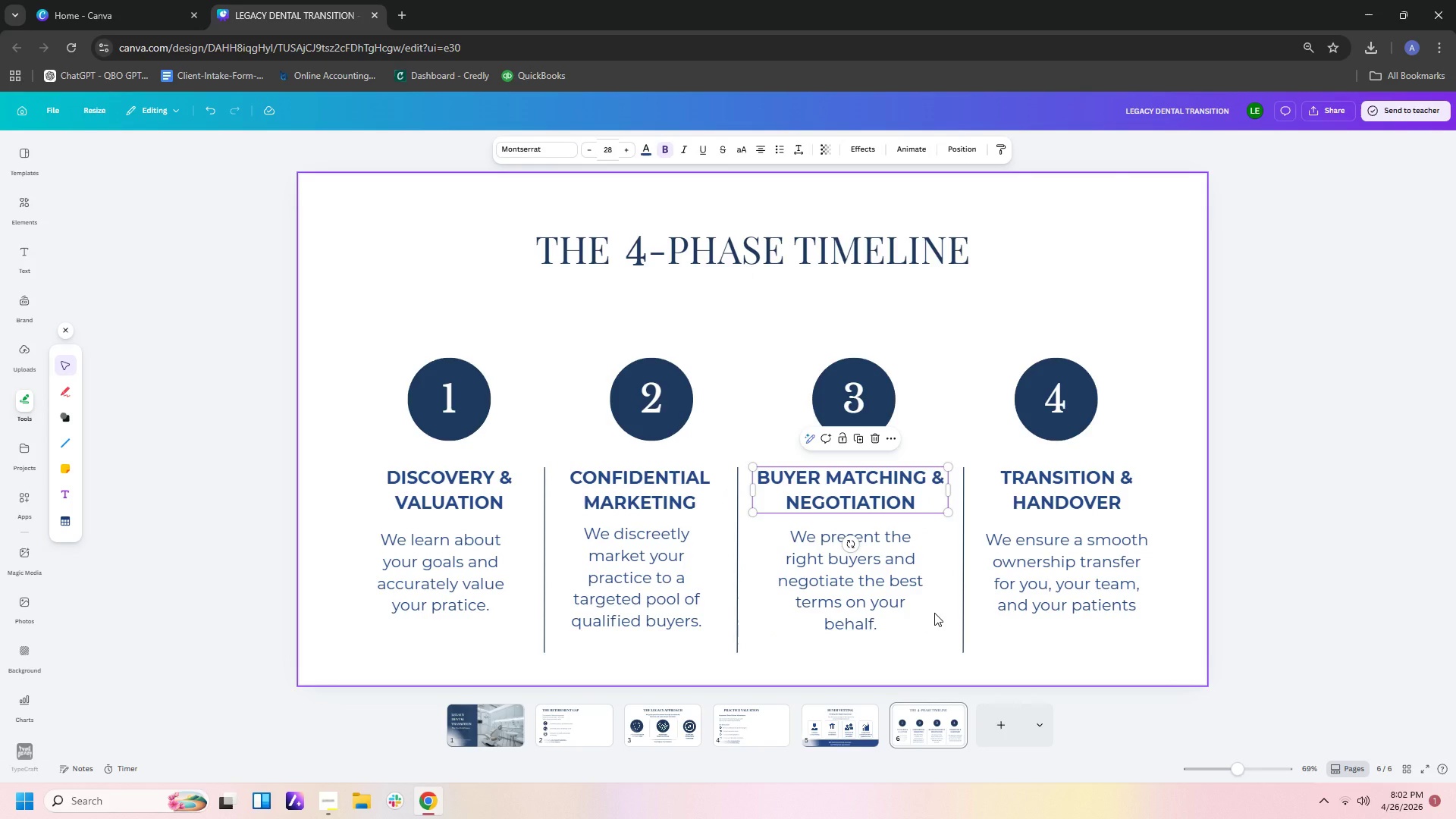 
left_click([936, 614])
 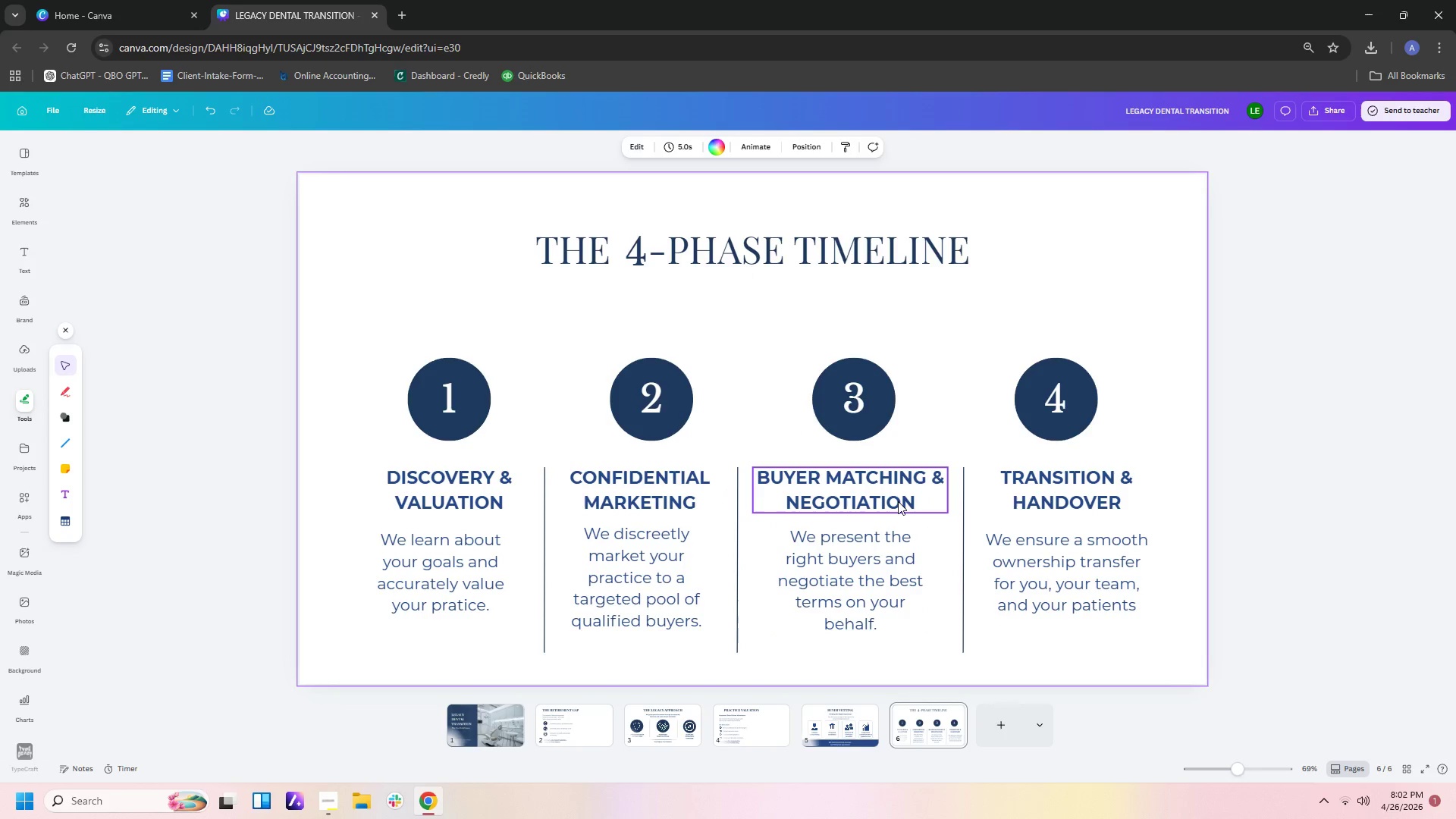 
left_click_drag(start_coordinate=[898, 500], to_coordinate=[903, 501])
 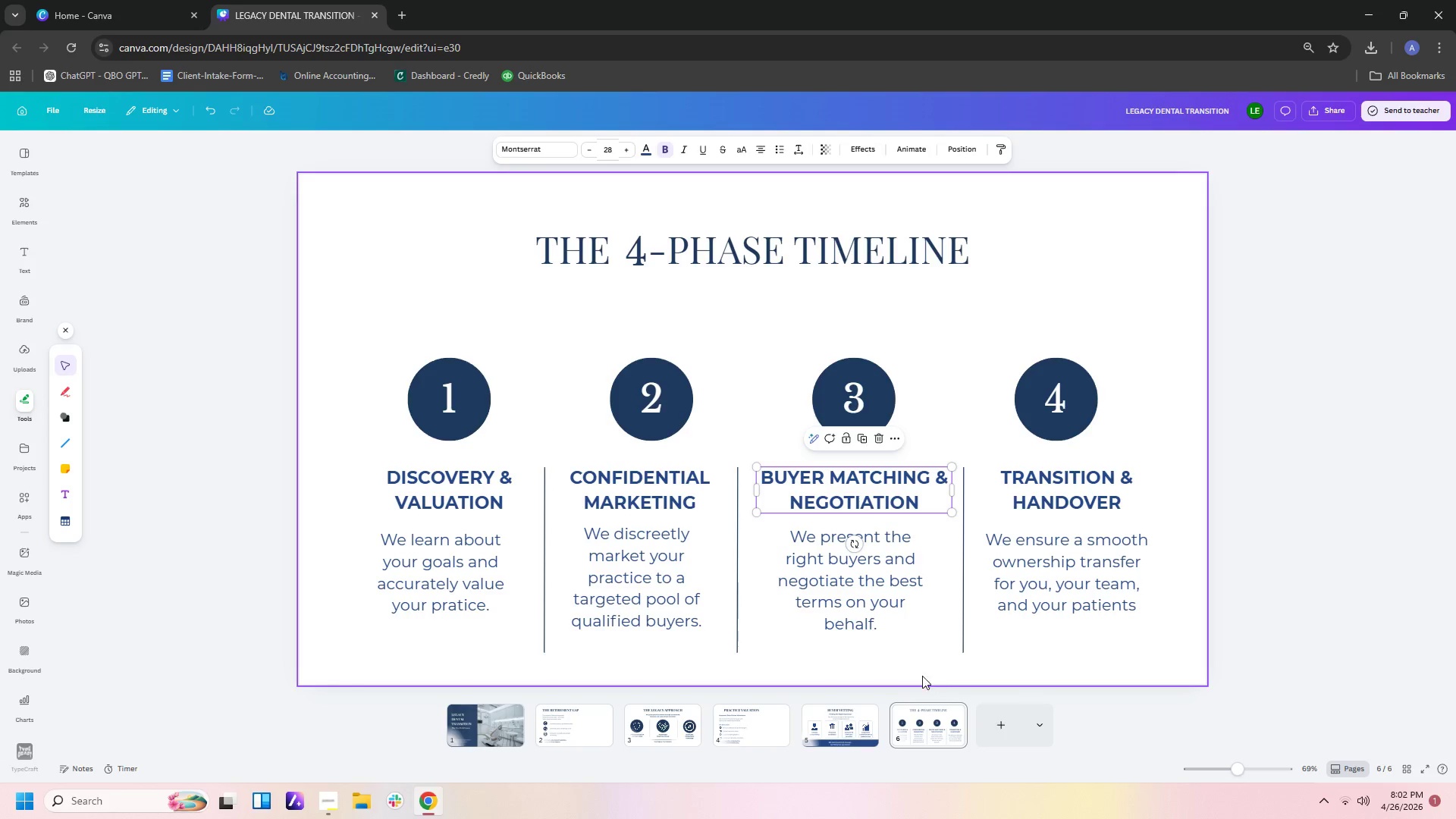 
left_click([912, 669])
 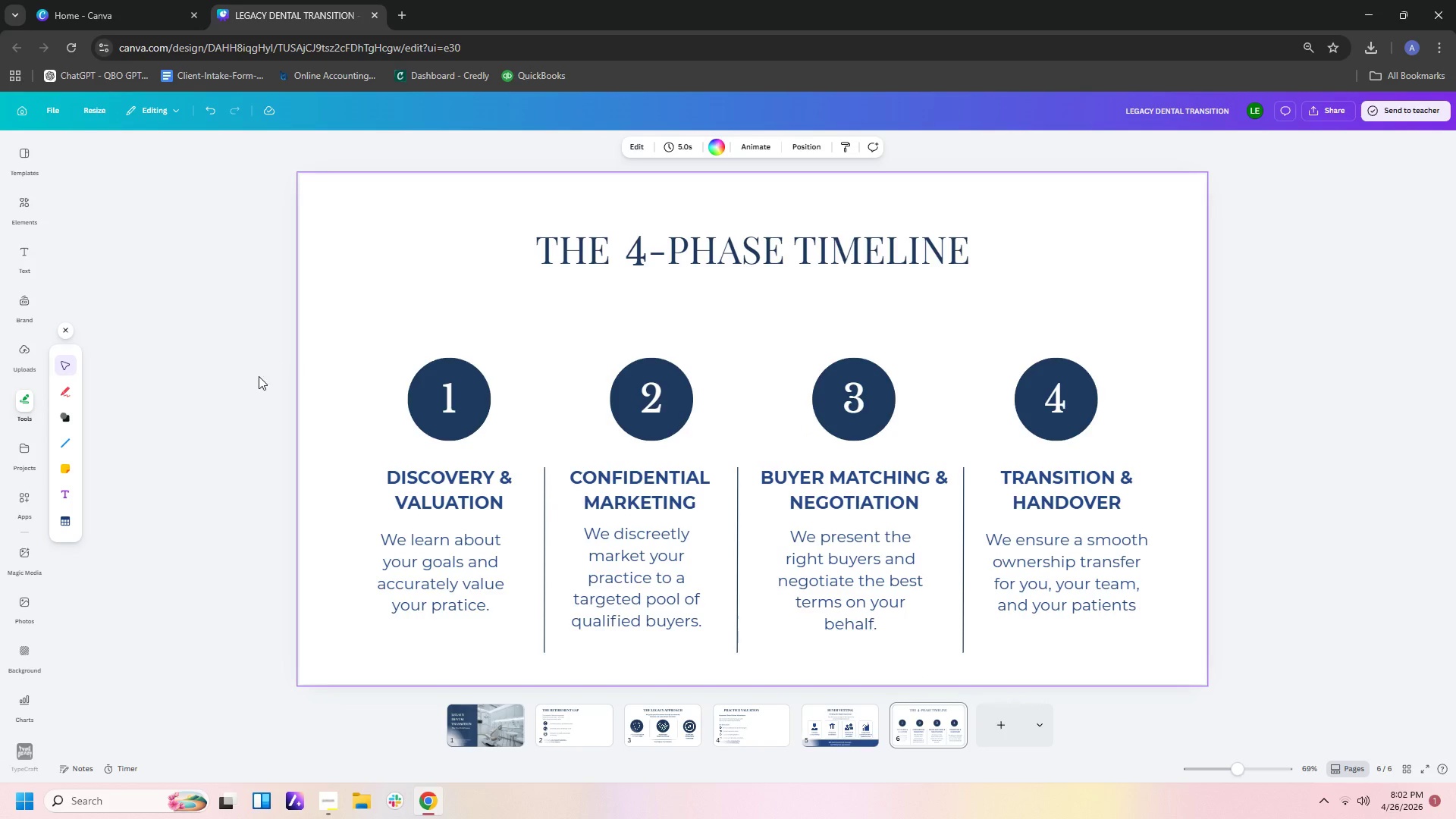 
wait(5.2)
 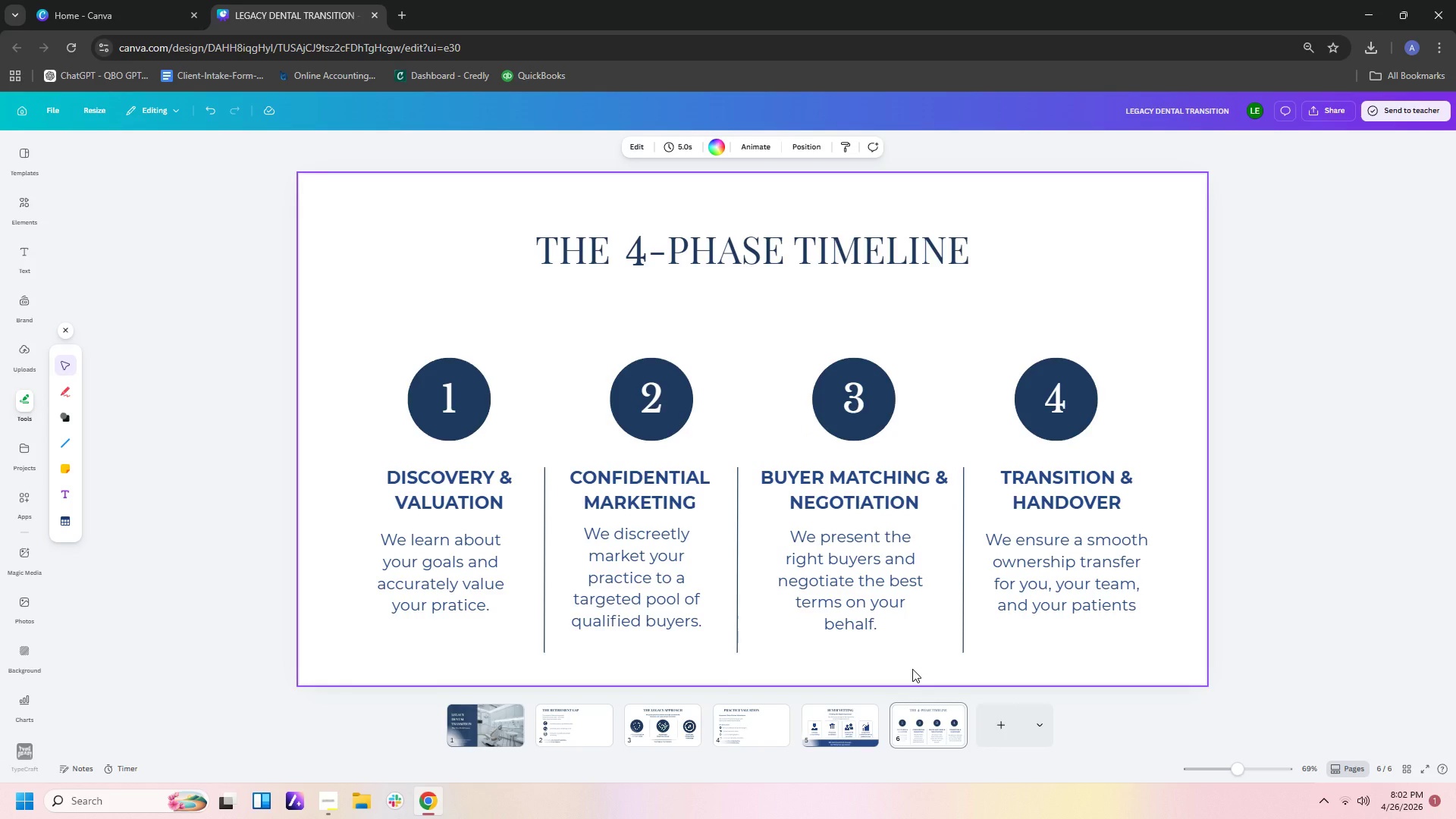 
left_click([62, 441])
 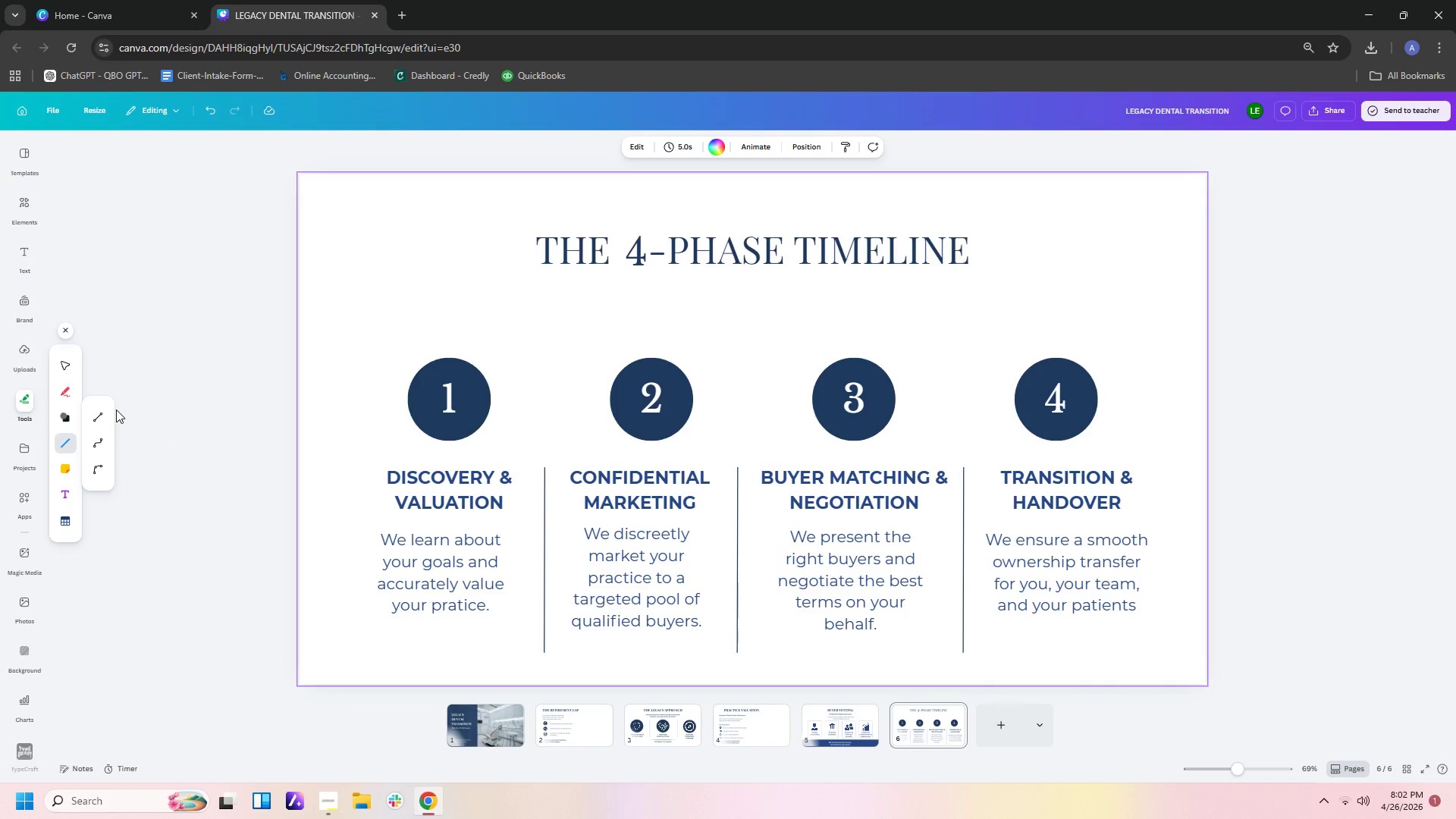 
left_click([105, 416])
 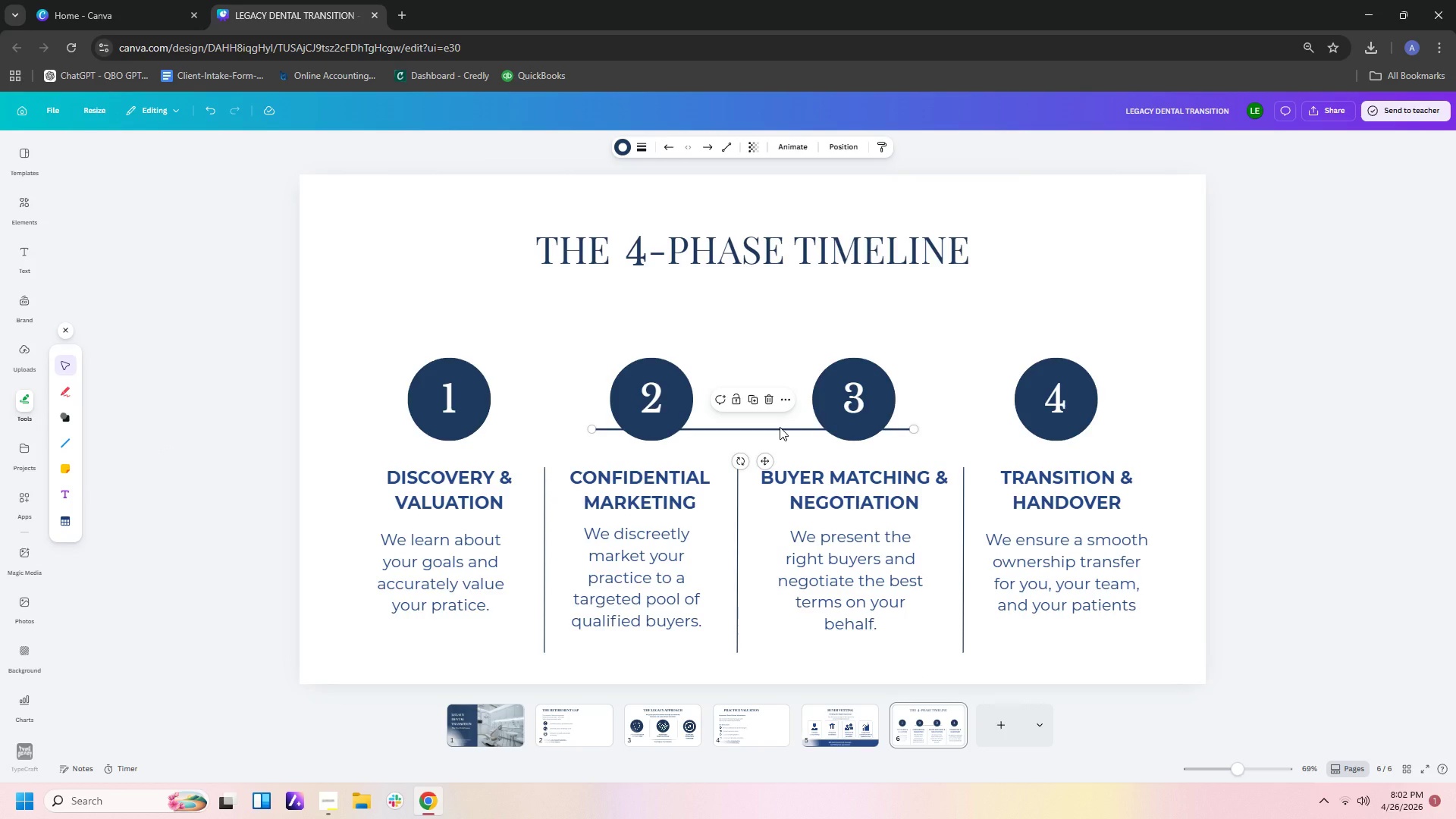 
left_click_drag(start_coordinate=[780, 428], to_coordinate=[673, 393])
 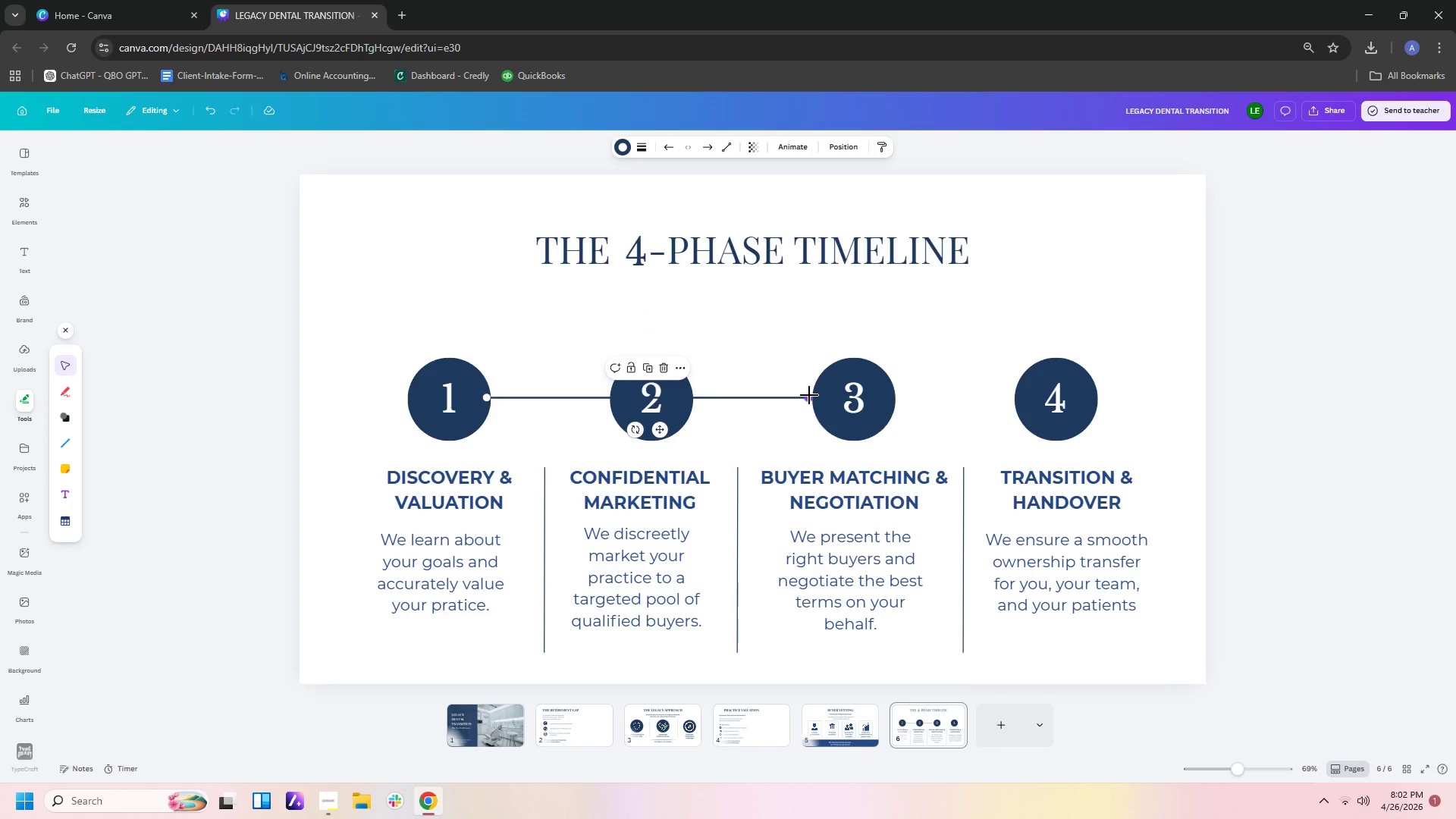 
left_click_drag(start_coordinate=[809, 396], to_coordinate=[1027, 400])
 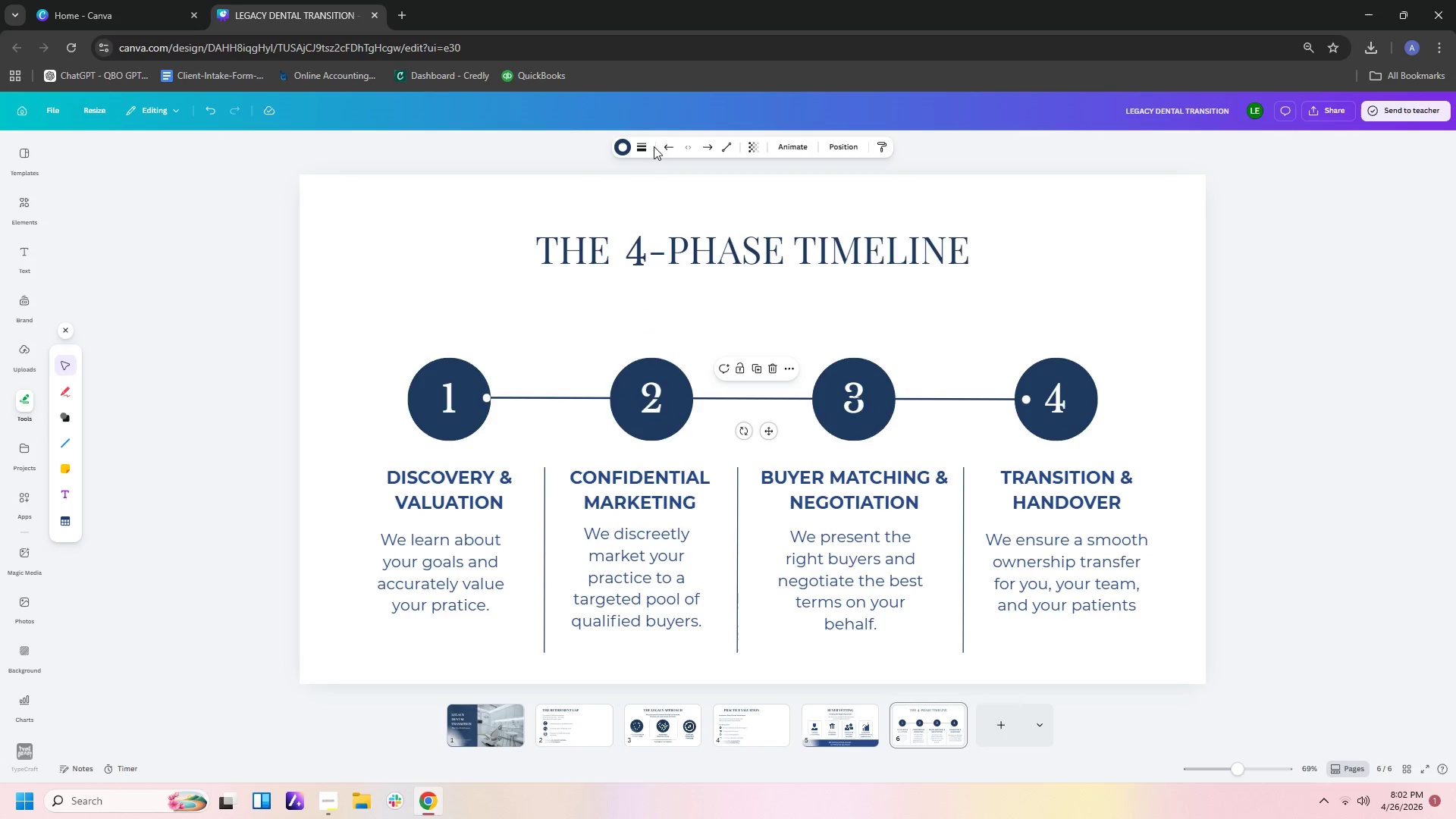 
left_click([635, 146])
 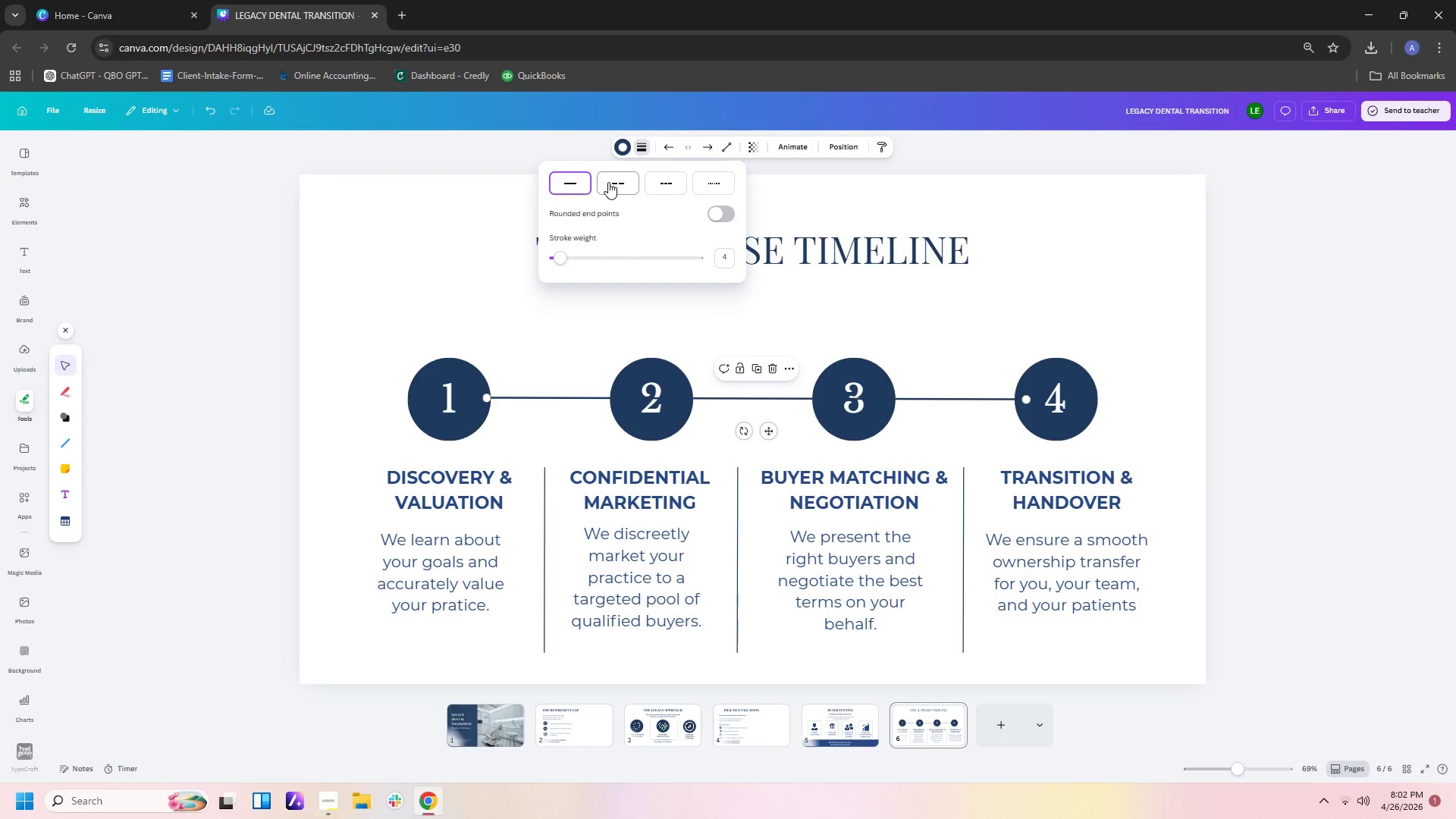 
left_click([608, 182])
 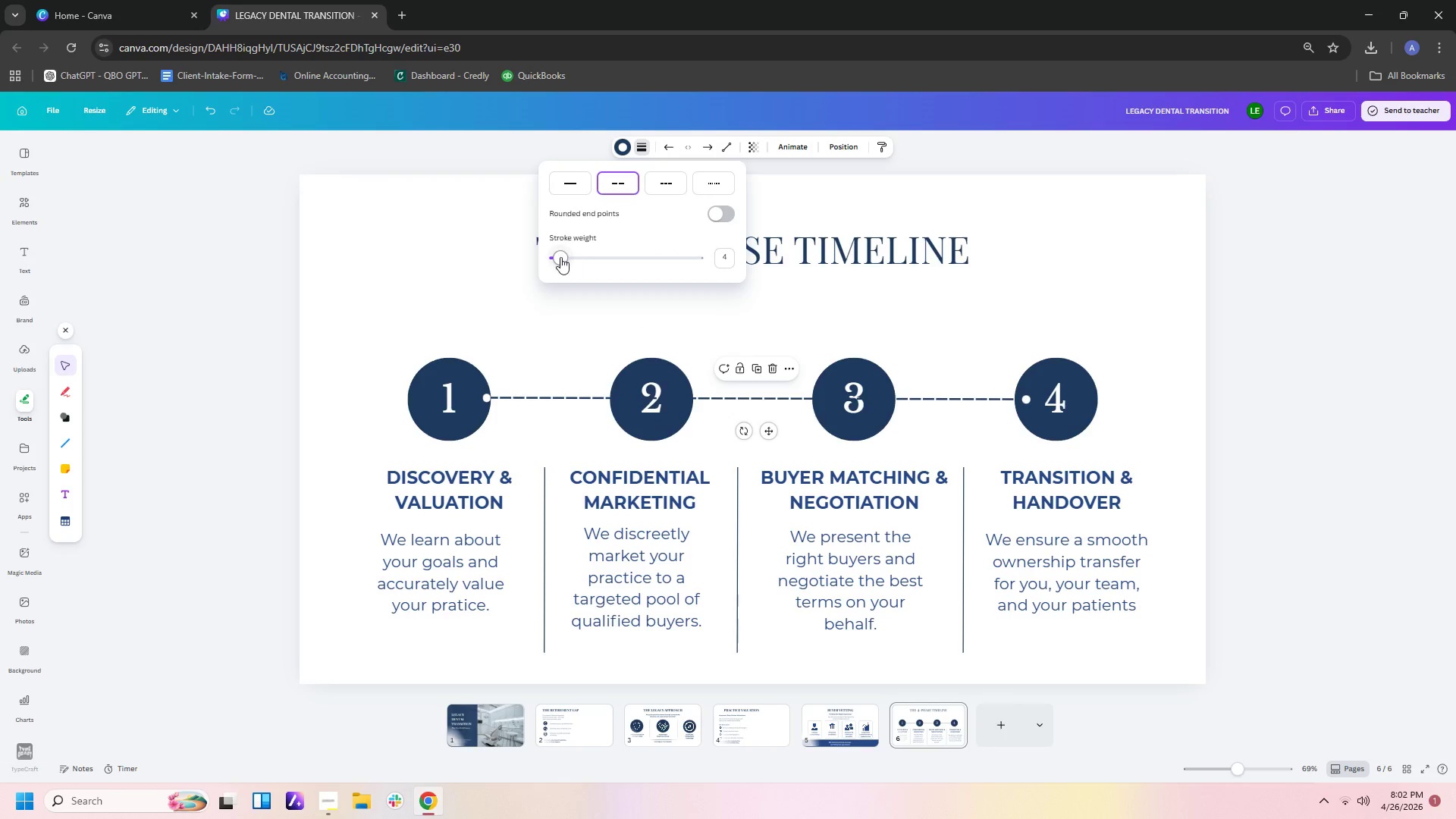 
left_click_drag(start_coordinate=[557, 260], to_coordinate=[564, 262])
 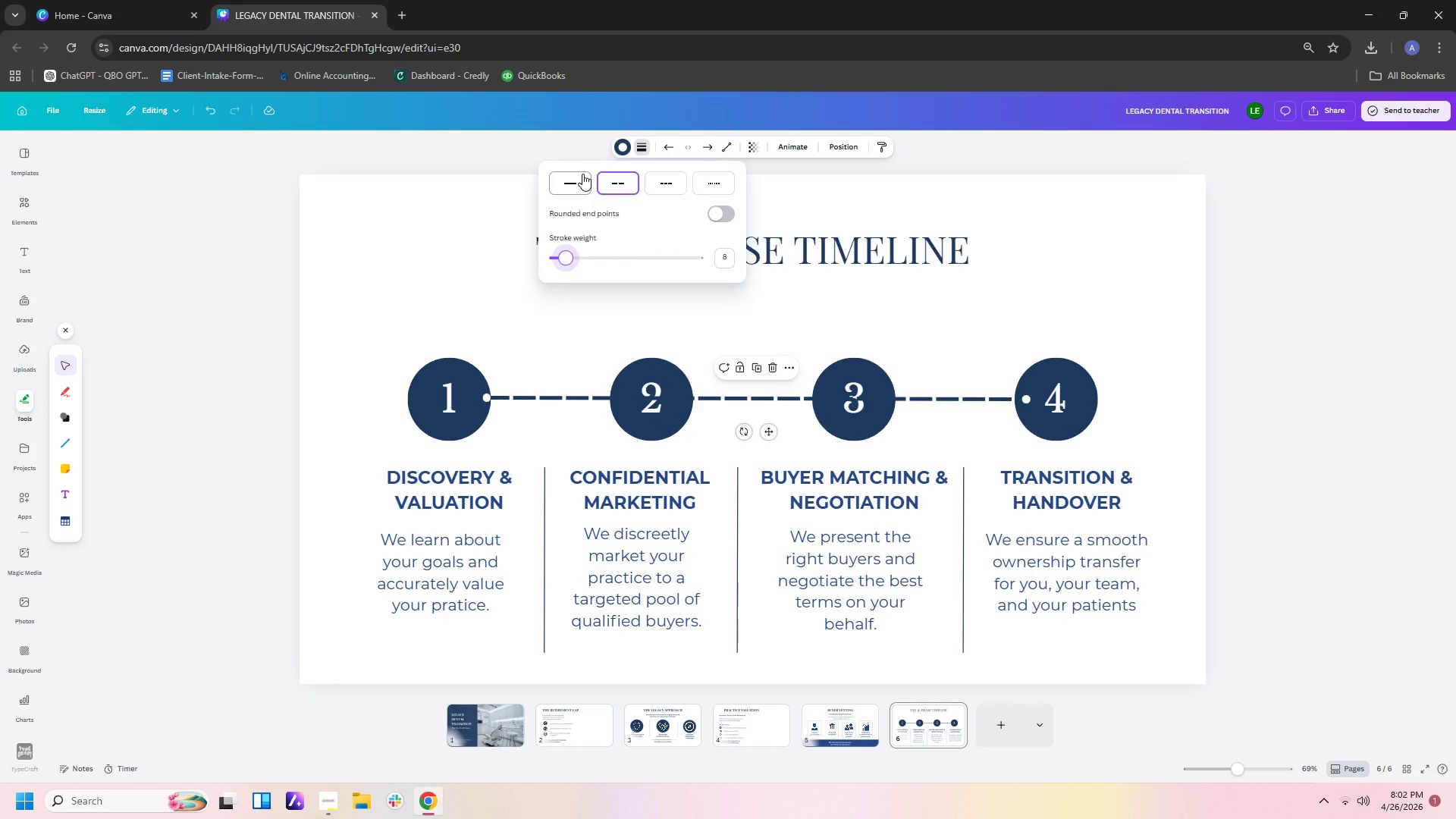 
left_click([582, 177])
 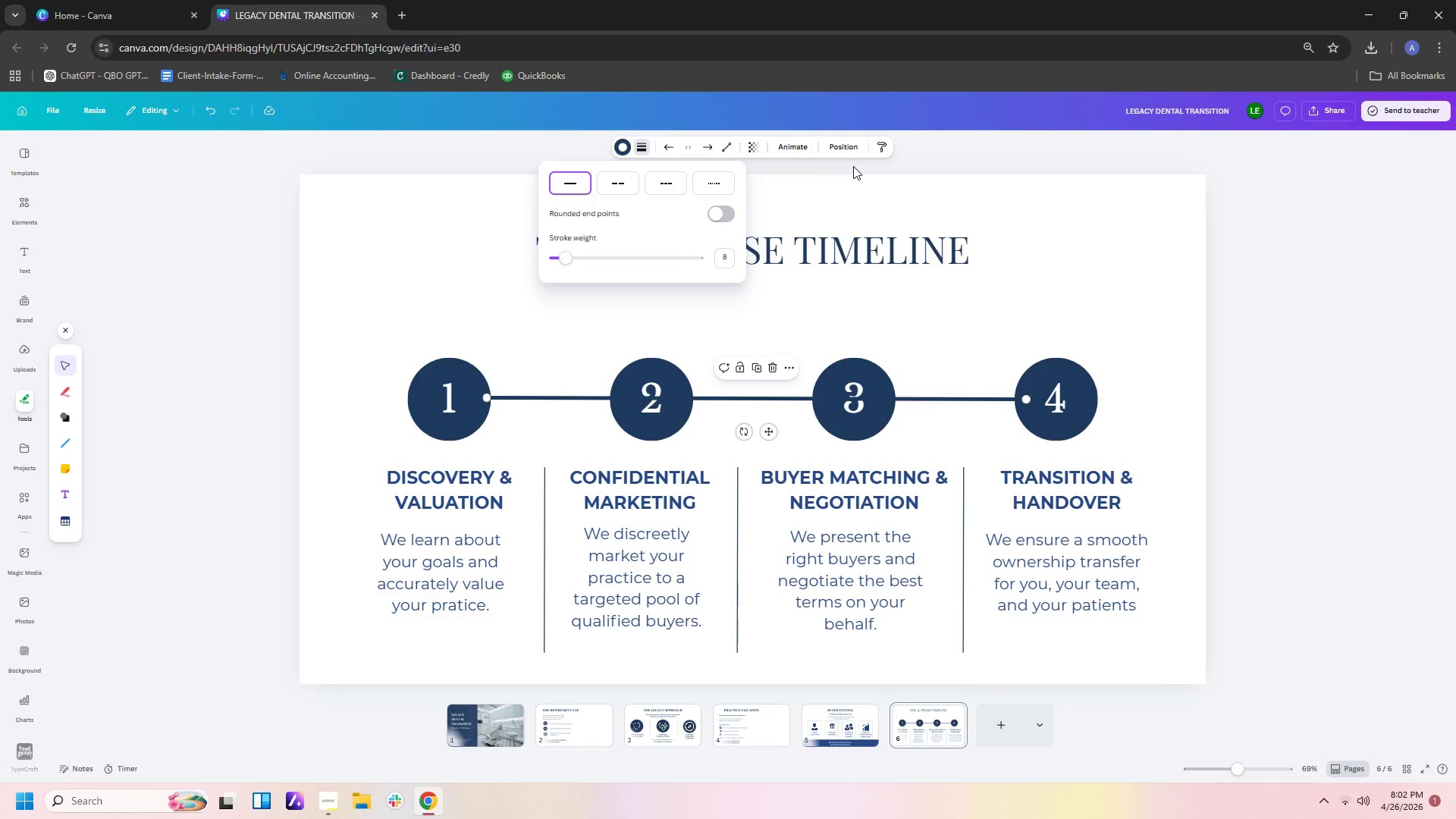 
left_click([857, 151])
 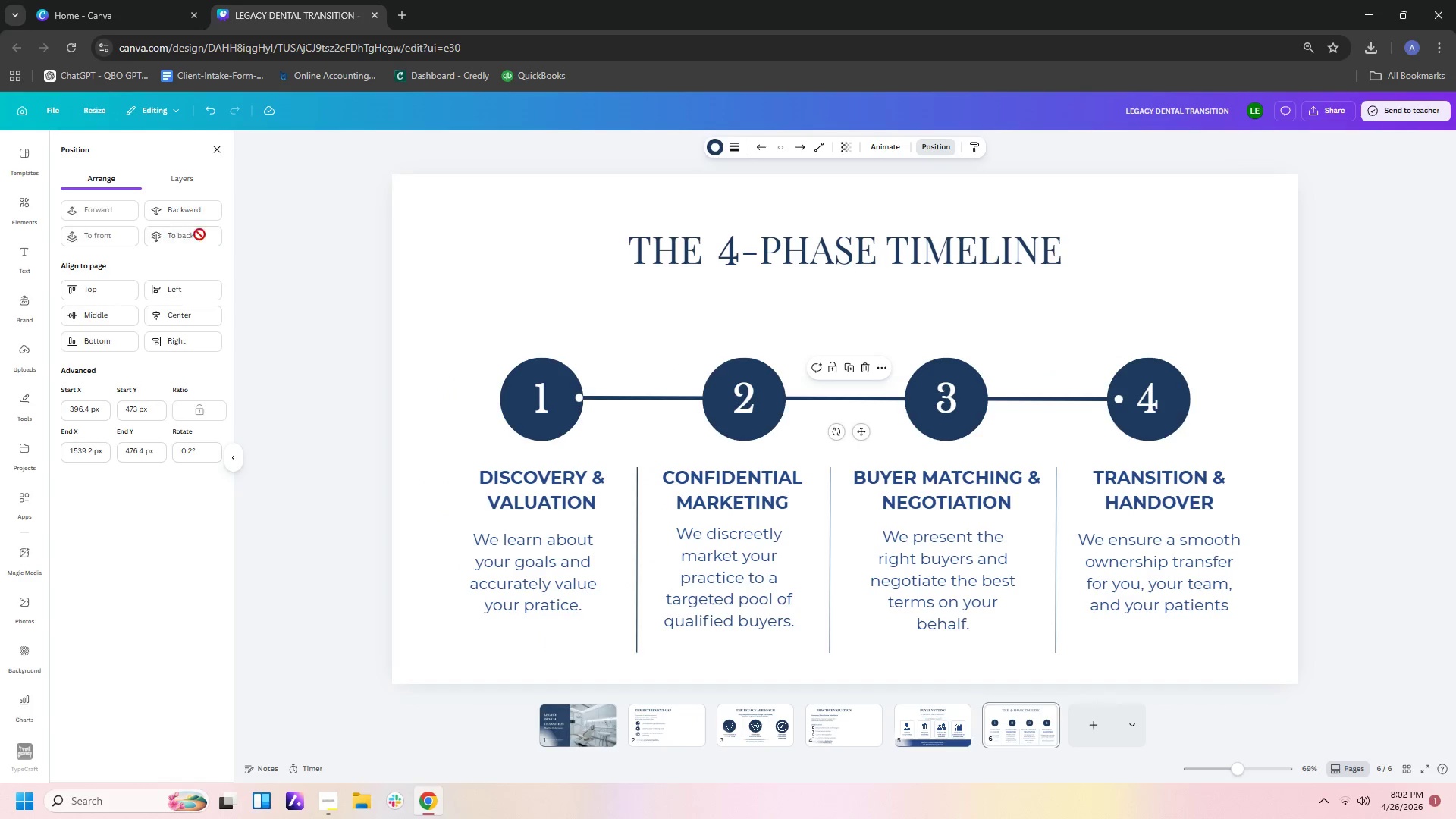 
left_click([404, 309])
 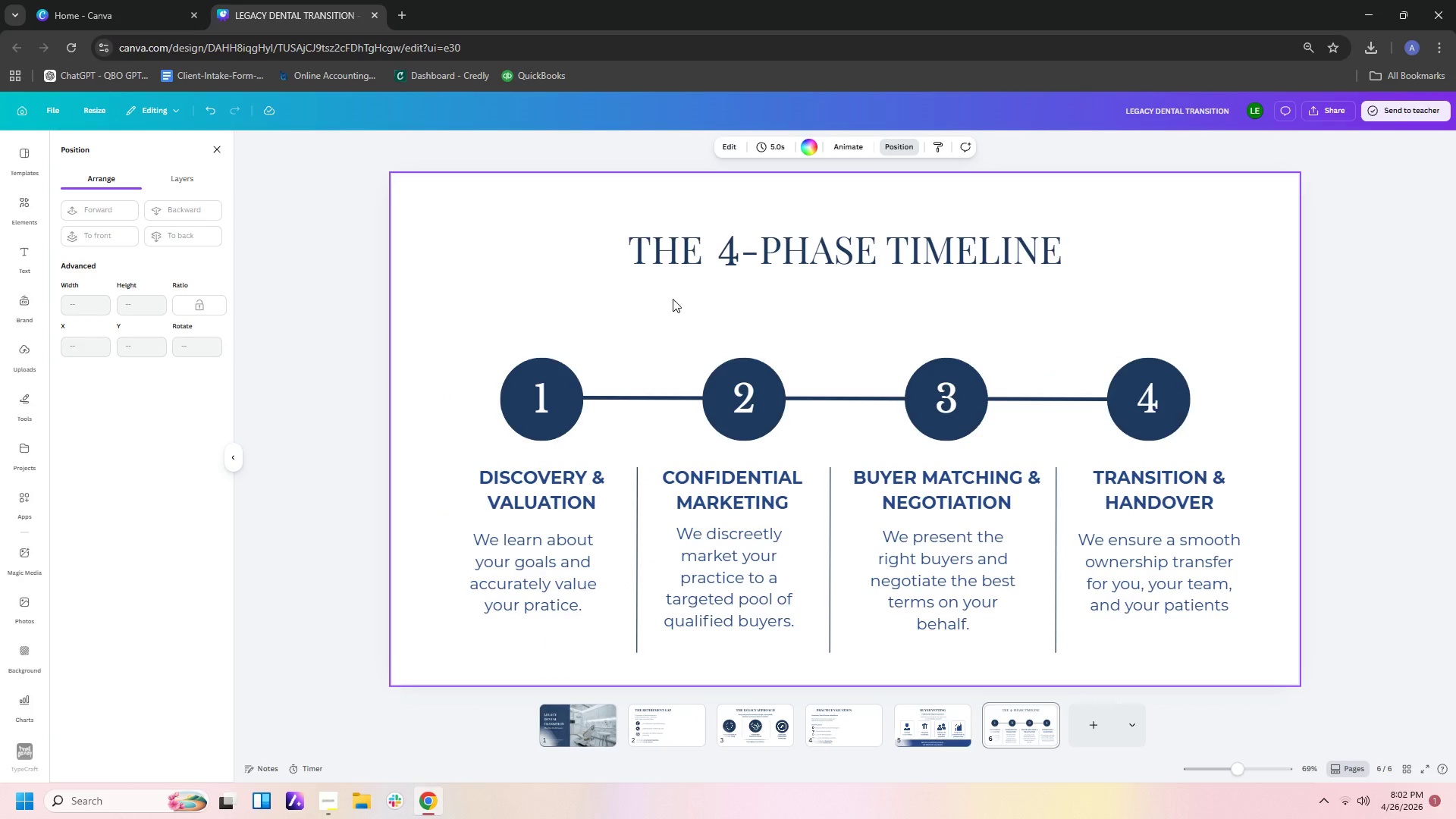 
wait(5.59)
 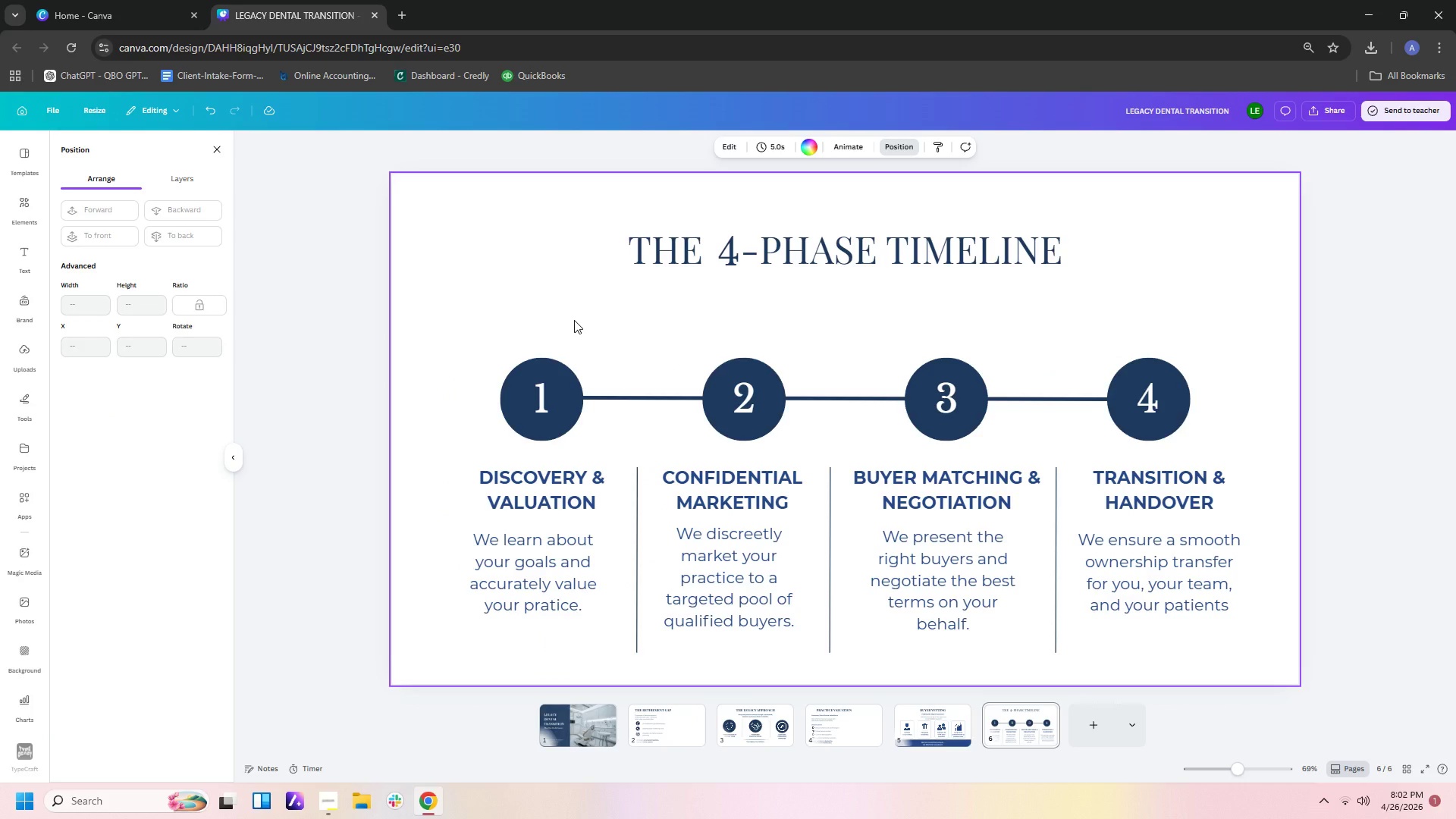 
left_click_drag(start_coordinate=[425, 397], to_coordinate=[1257, 667])
 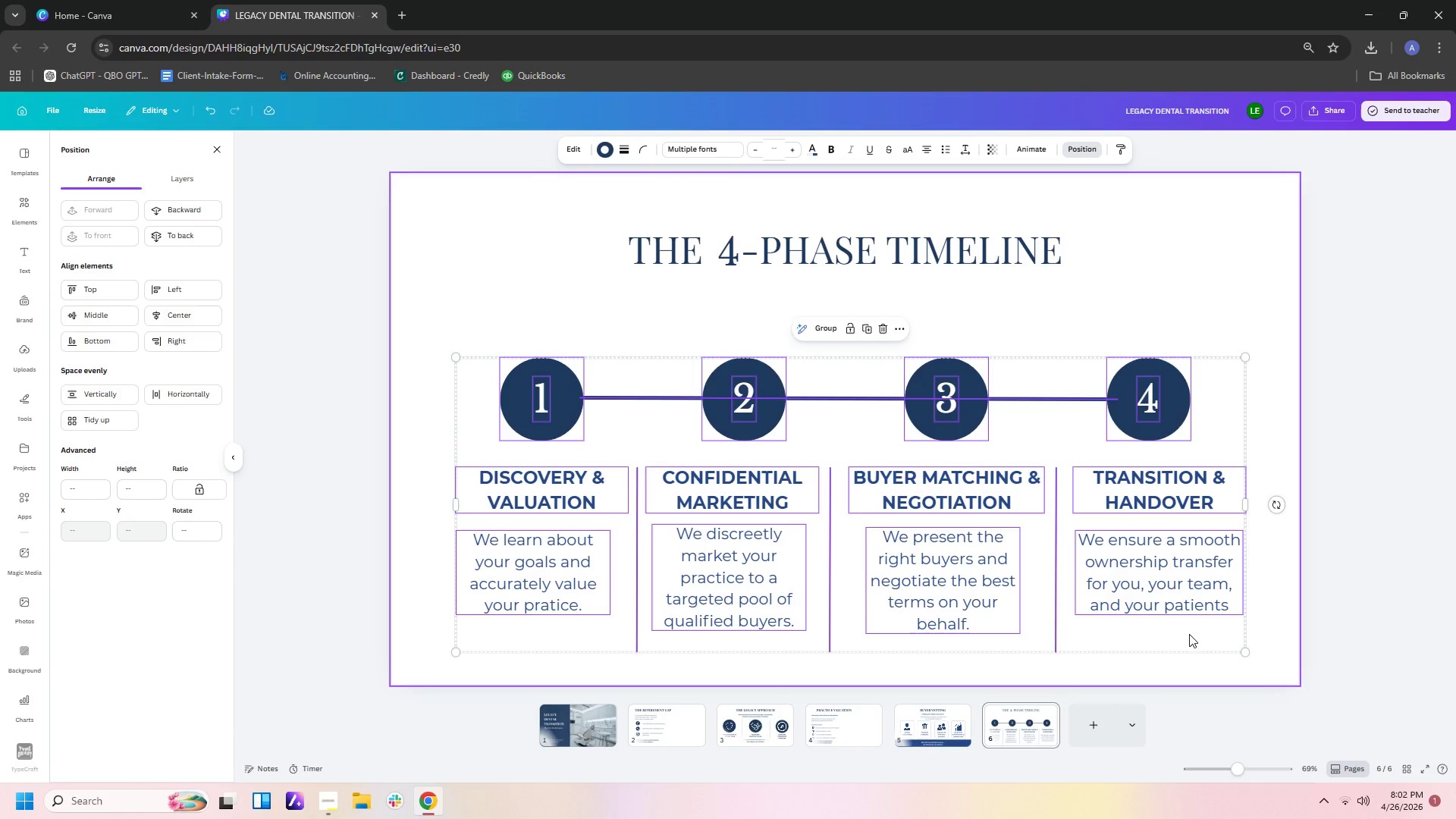 
left_click_drag(start_coordinate=[1189, 634], to_coordinate=[1183, 597])
 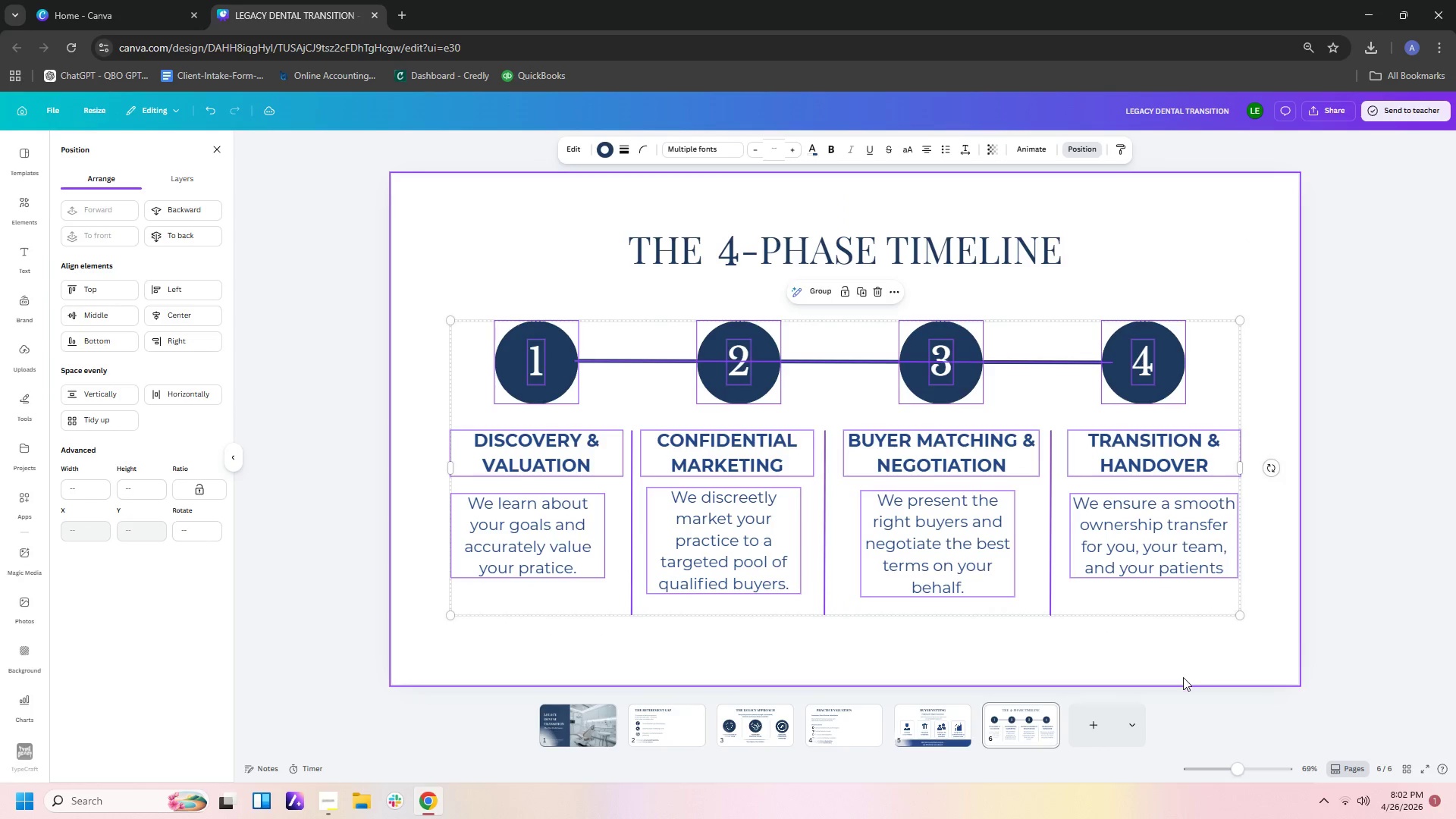 
left_click([1183, 679])
 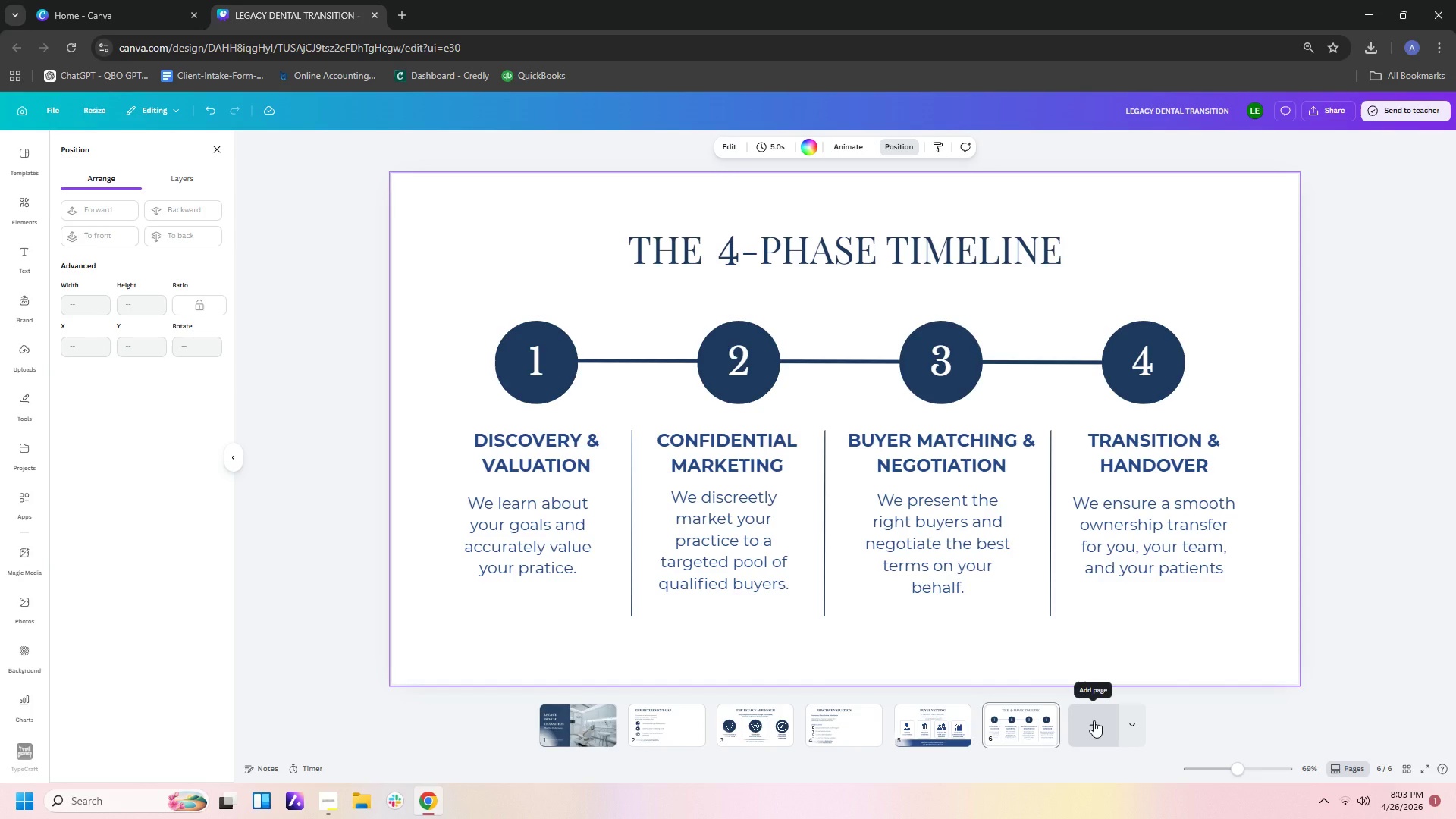 
wait(13.19)
 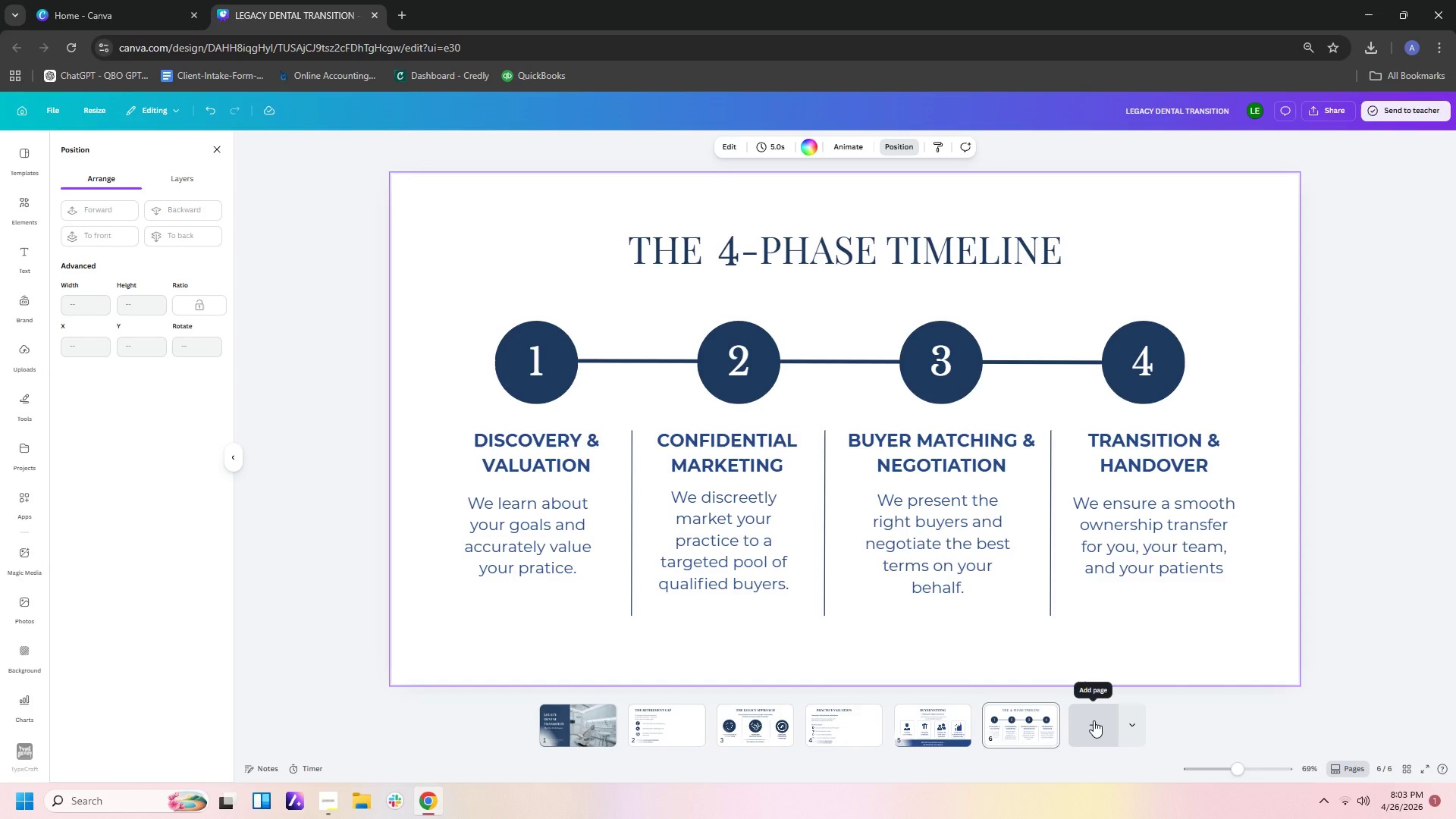 
left_click([1094, 720])
 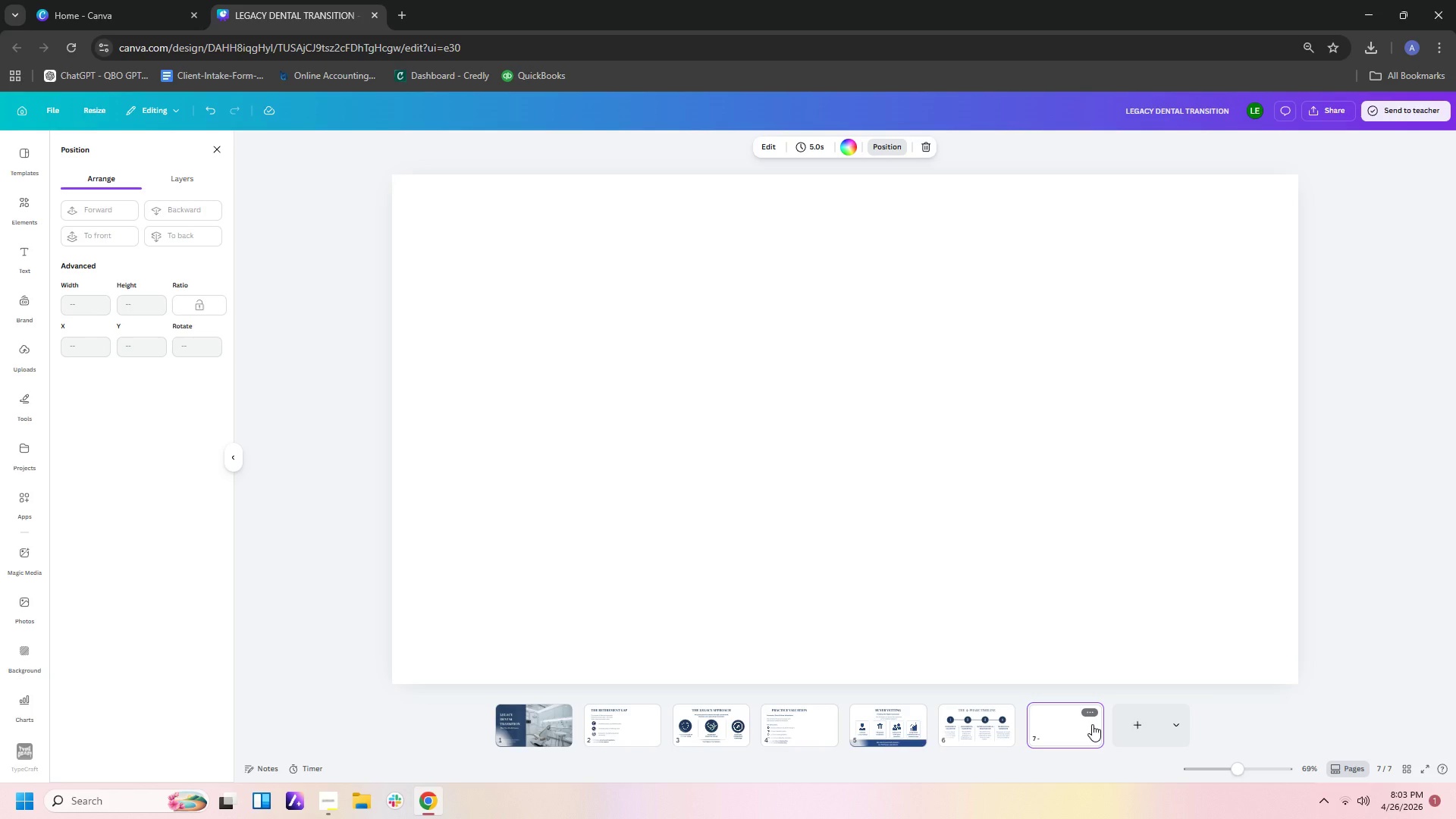 
wait(15.92)
 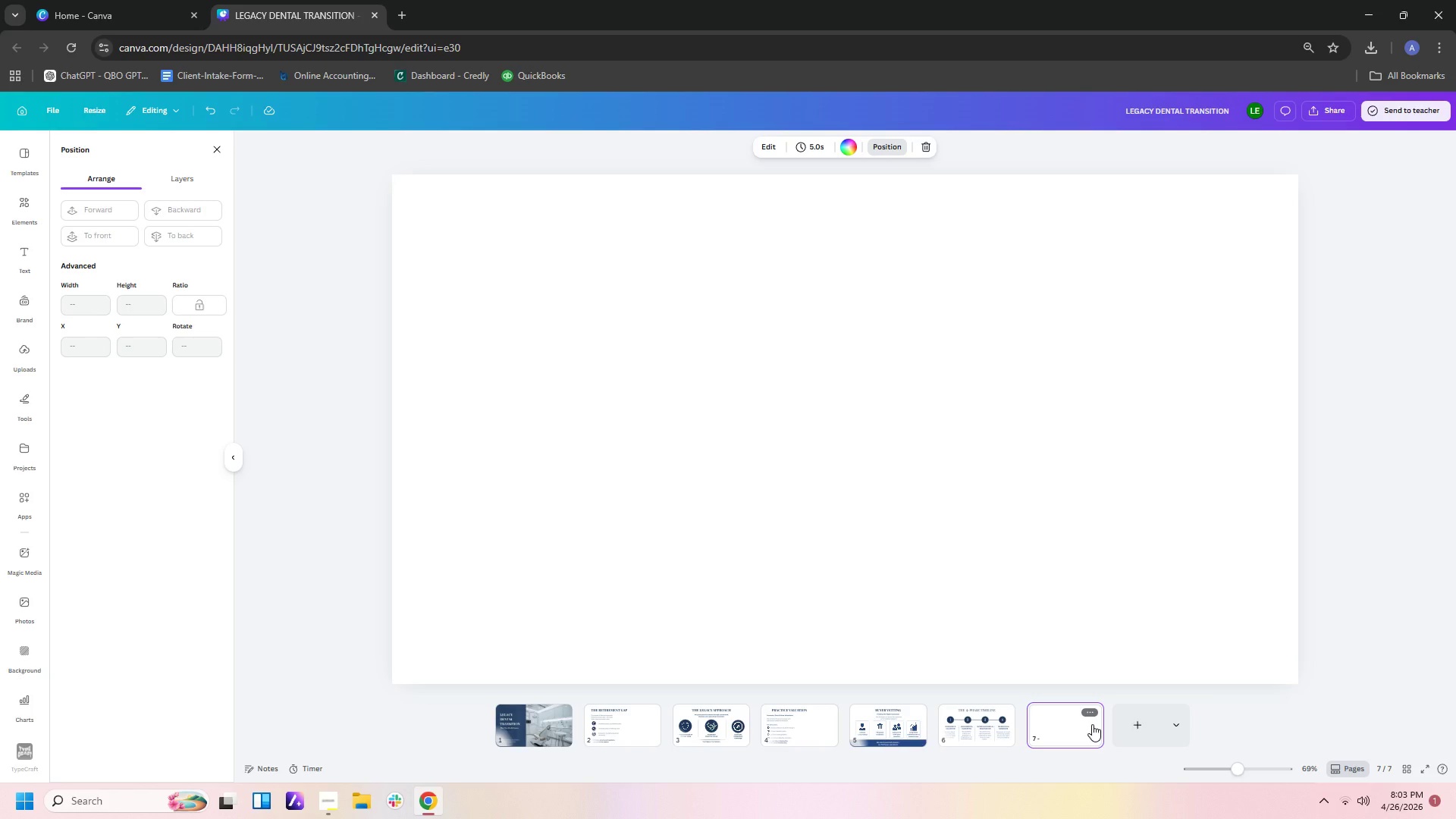 
left_click([984, 733])
 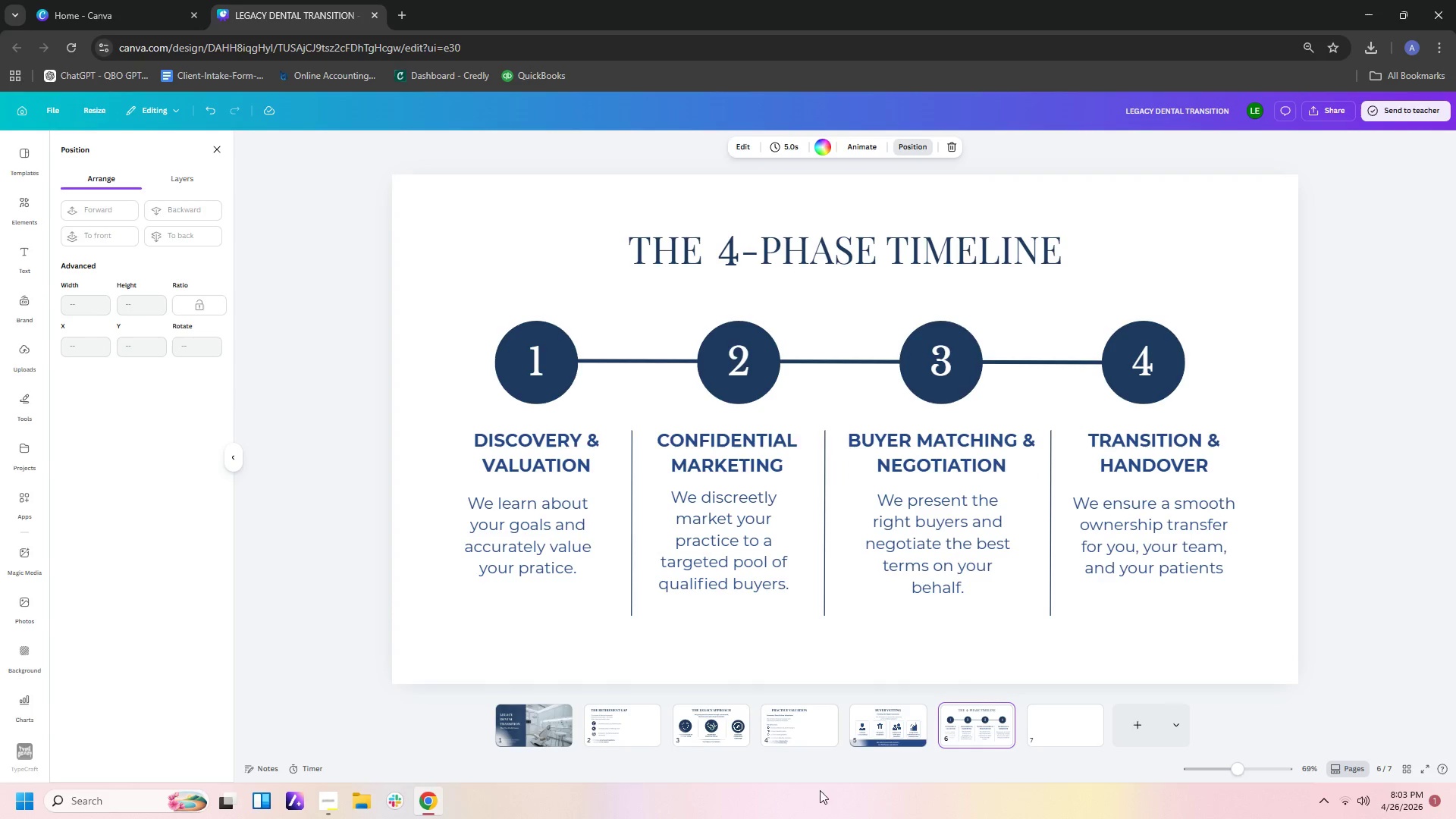 
wait(5.77)
 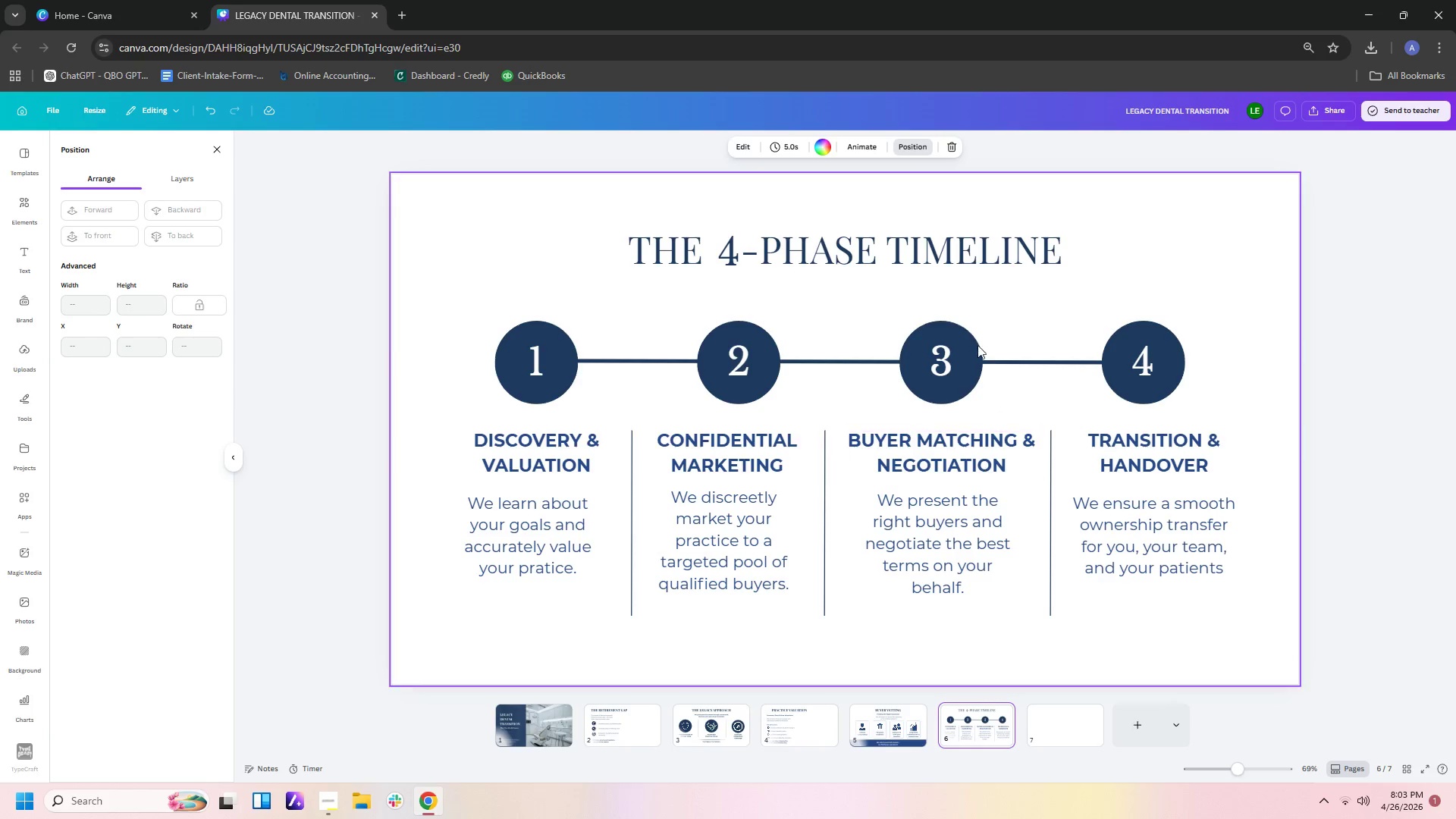 
left_click([799, 736])
 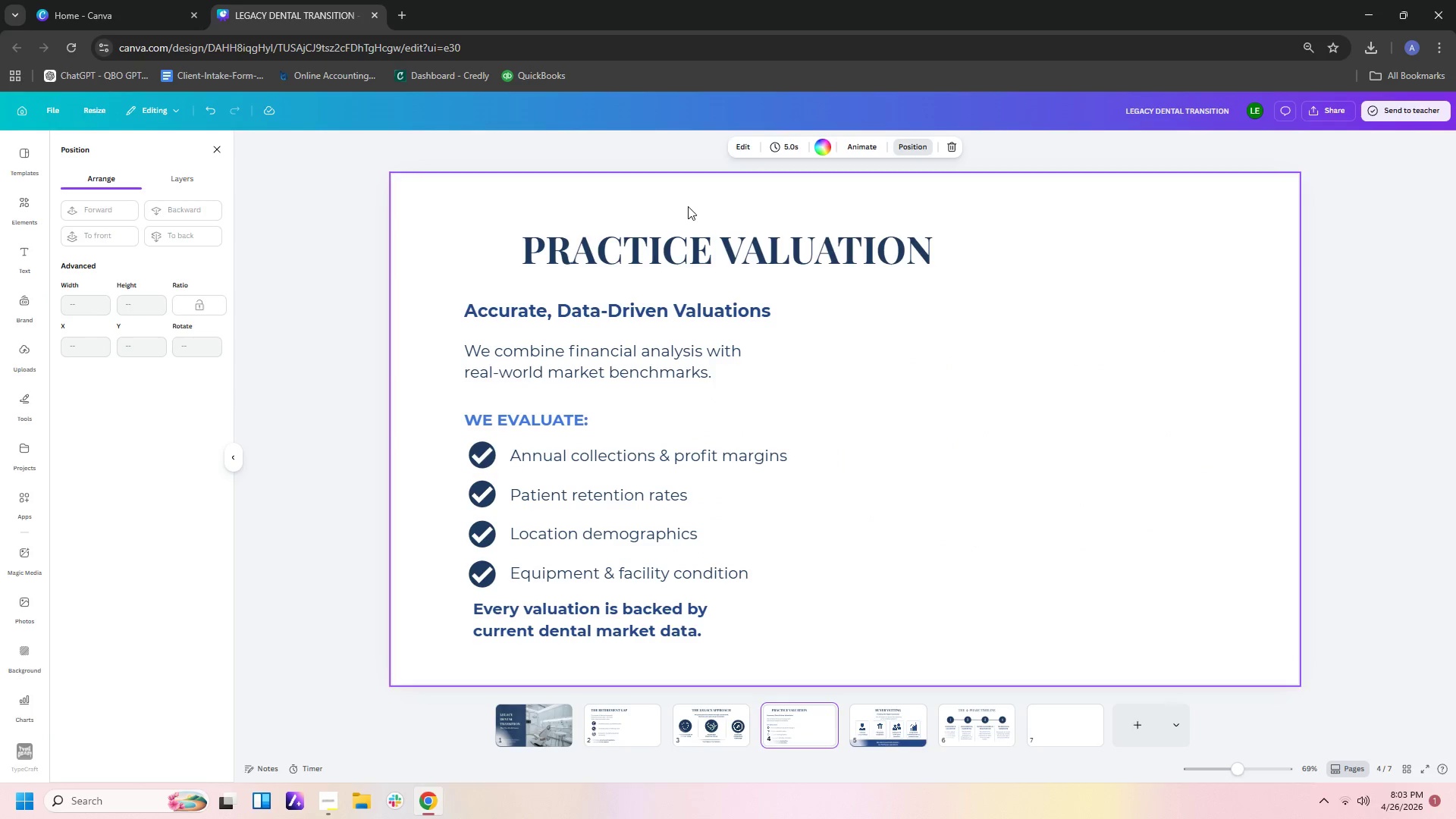 
left_click_drag(start_coordinate=[688, 206], to_coordinate=[646, 642])
 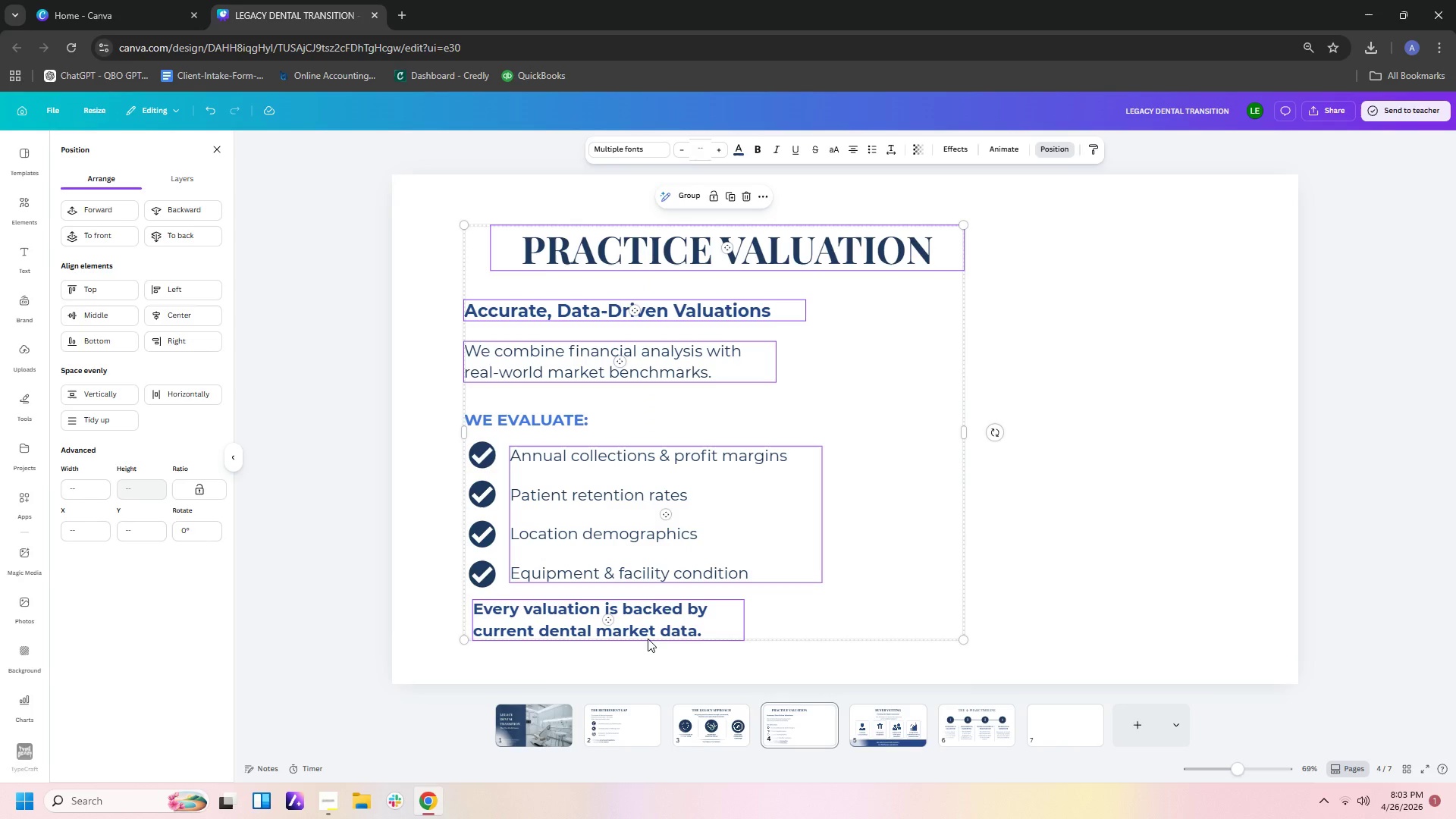 
key(Control+C)
 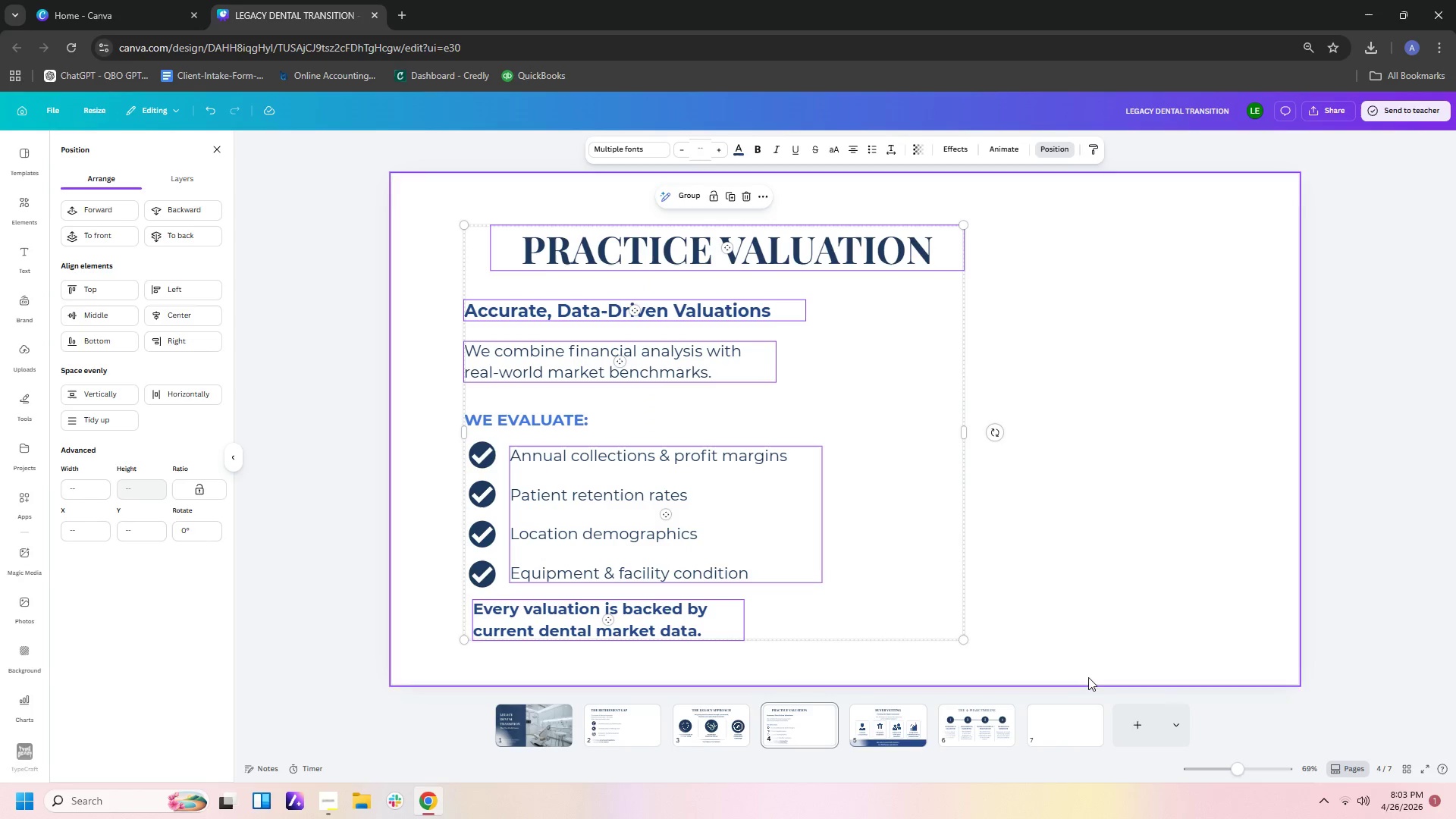 
left_click([1059, 727])
 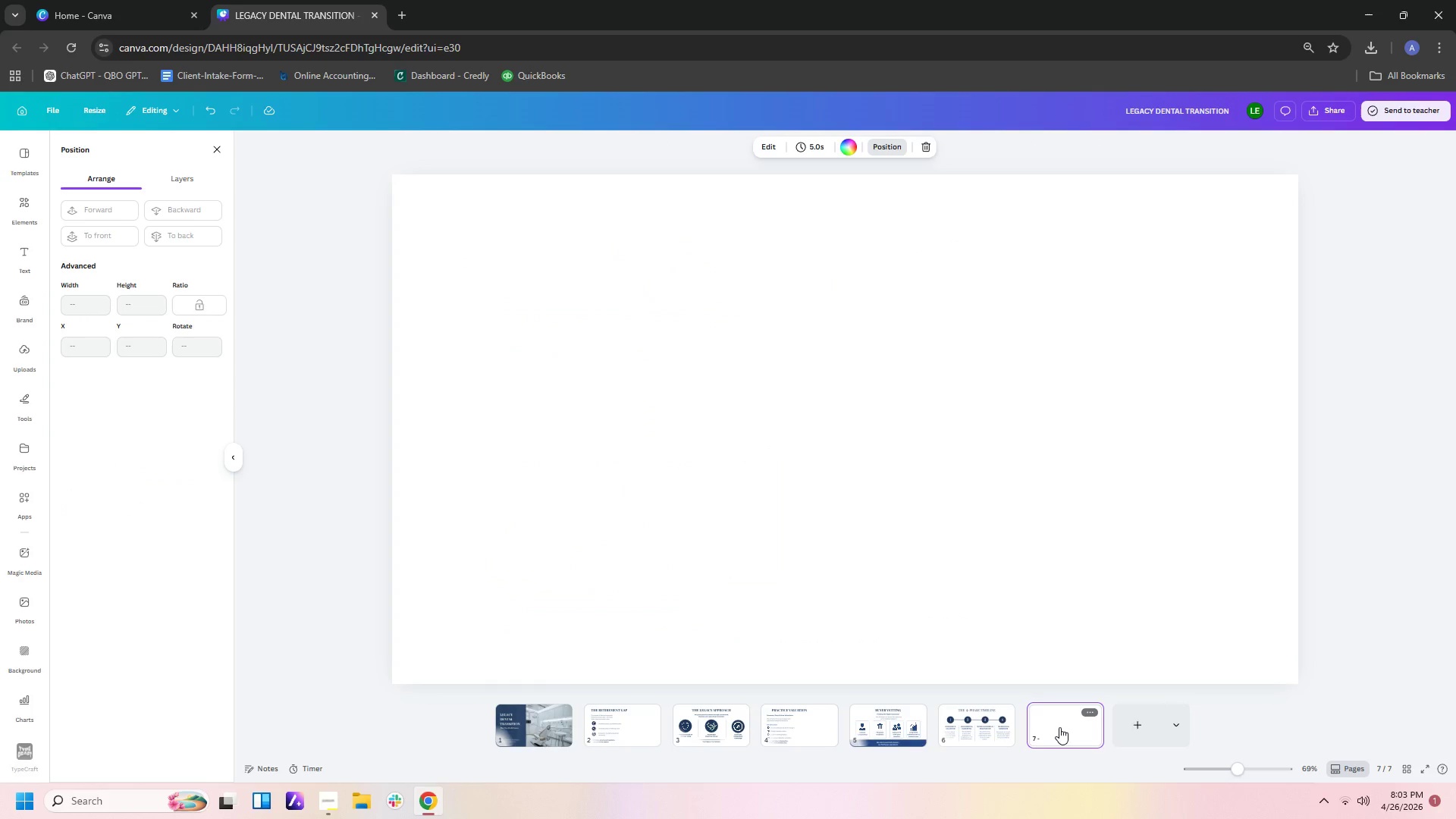 
key(Control+V)
 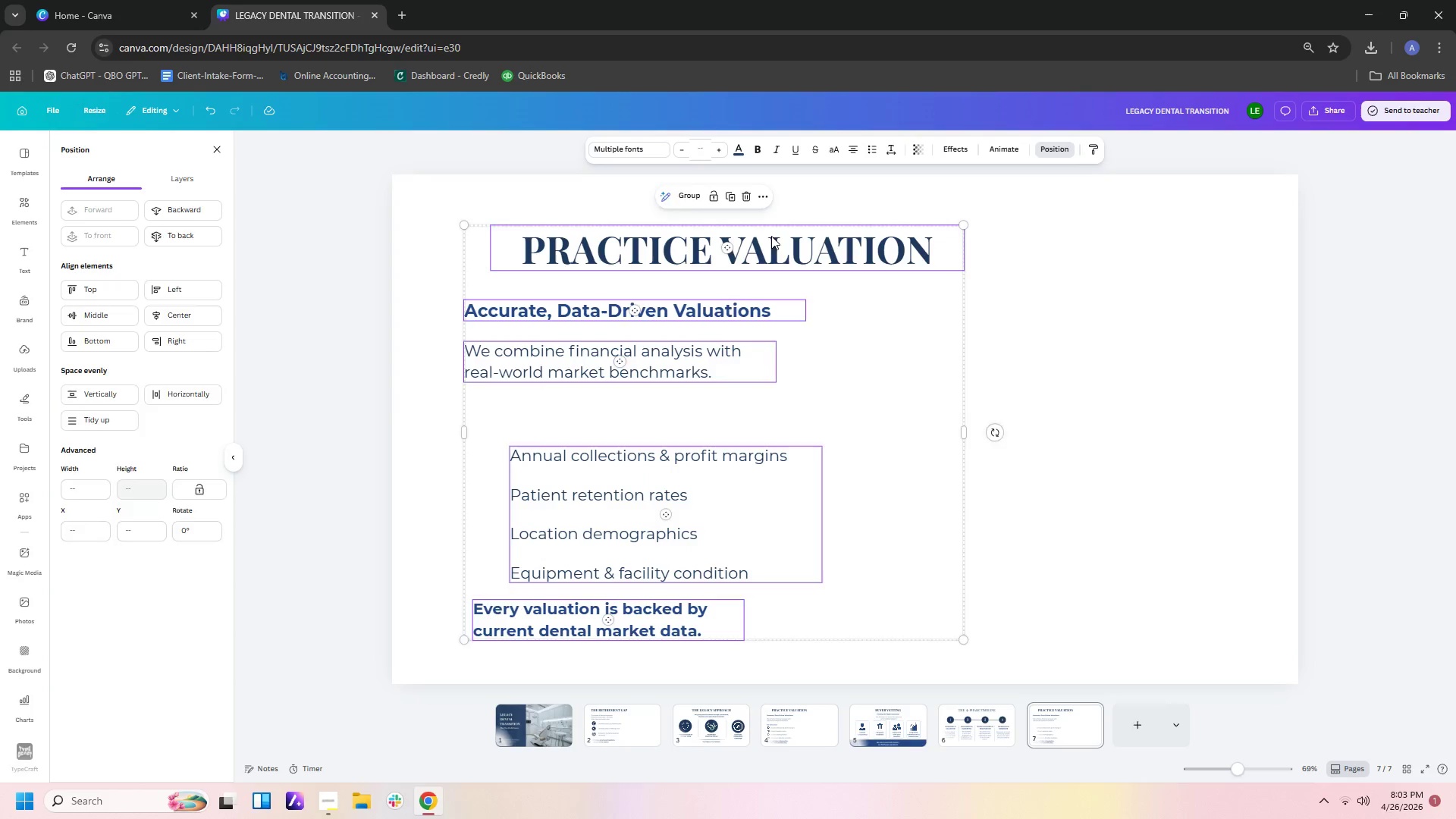 
double_click([778, 245])
 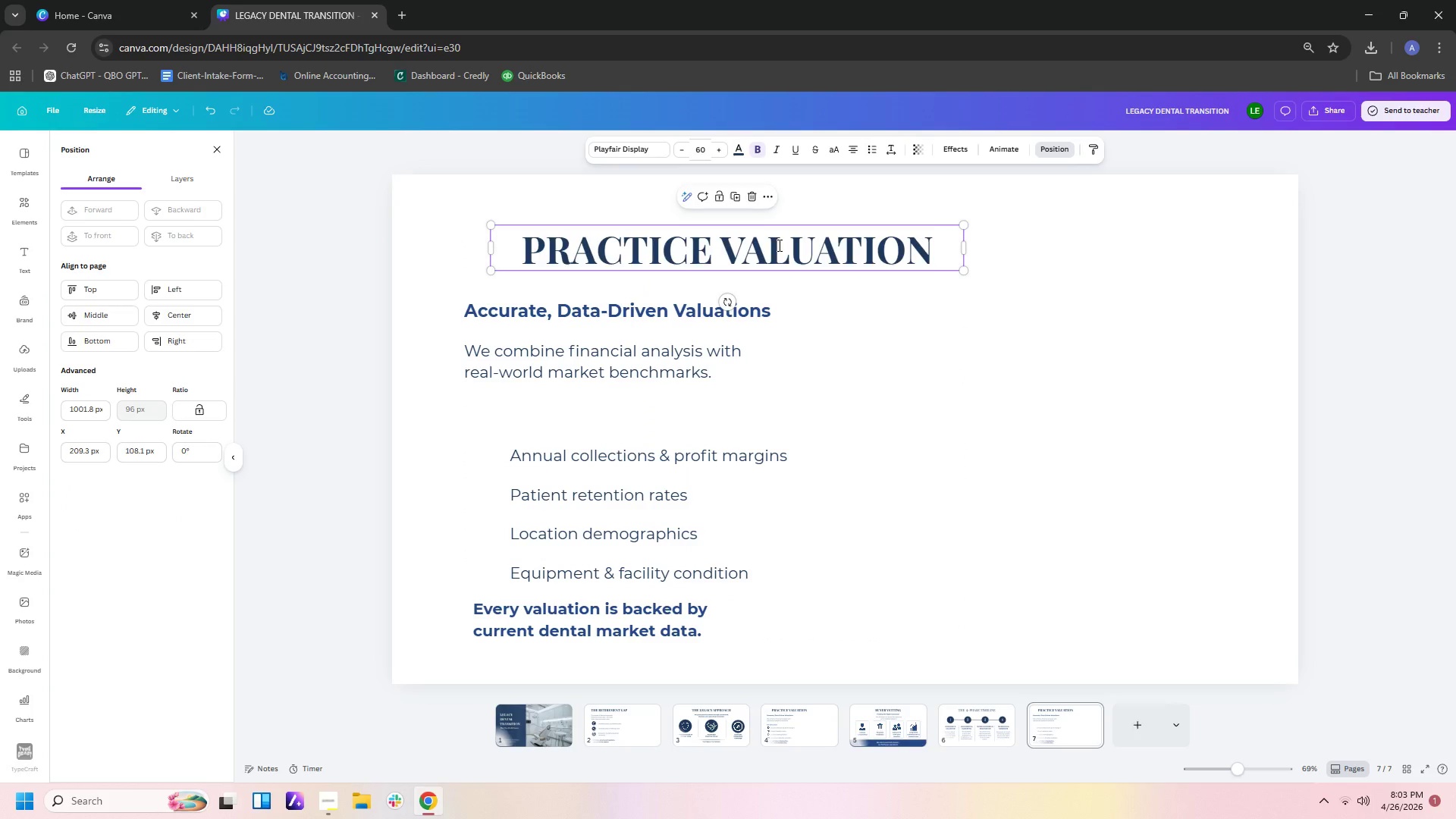 
triple_click([778, 245])
 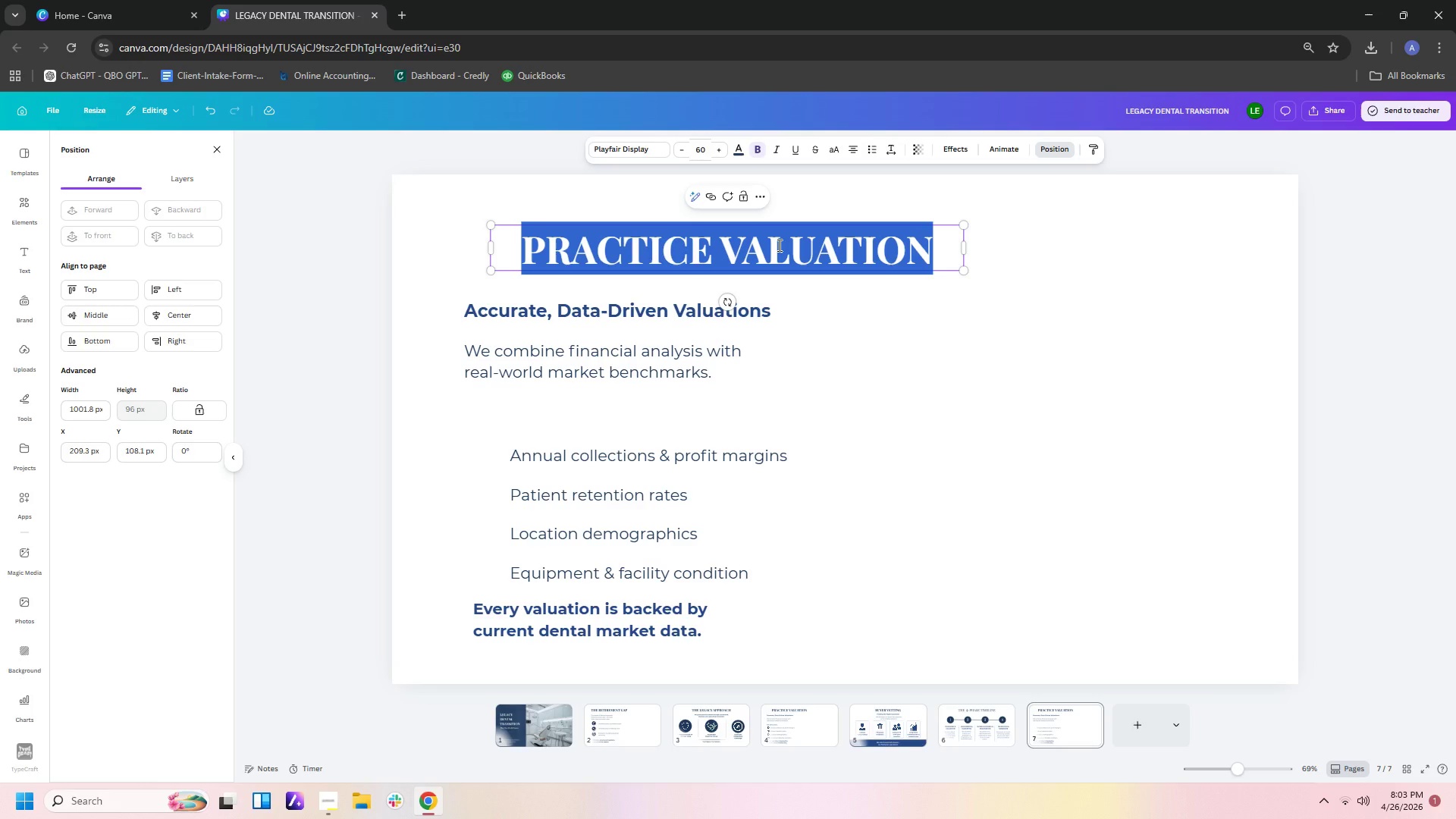 
type(finan)
key(Backspace)
key(Backspace)
key(Backspace)
key(Backspace)
key(Backspace)
type(FINANCIAL N)
key(Backspace)
type(INTEGRITY AT EVERY STEP)
 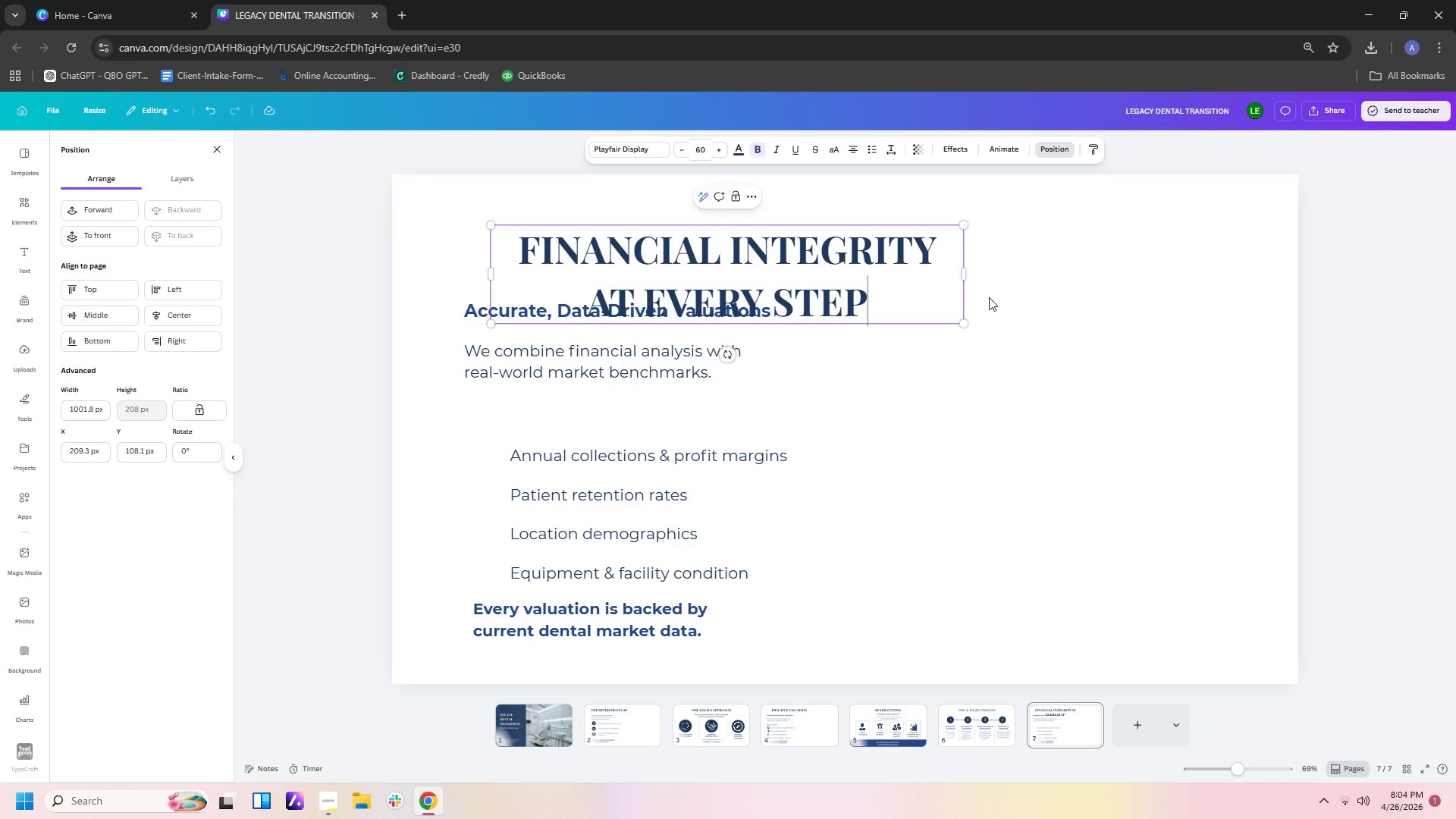 
left_click_drag(start_coordinate=[965, 276], to_coordinate=[984, 276])
 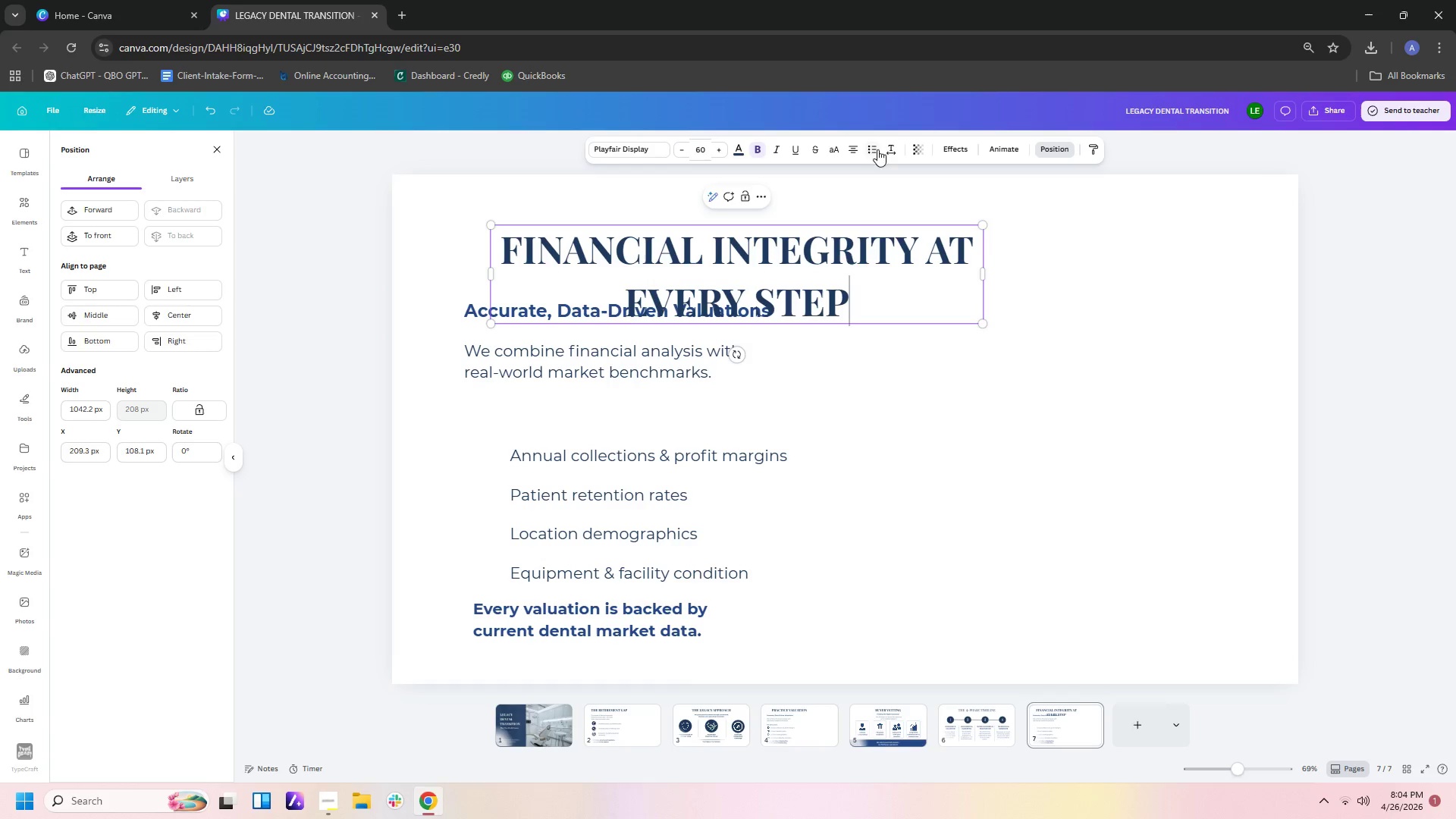 
left_click([855, 149])
 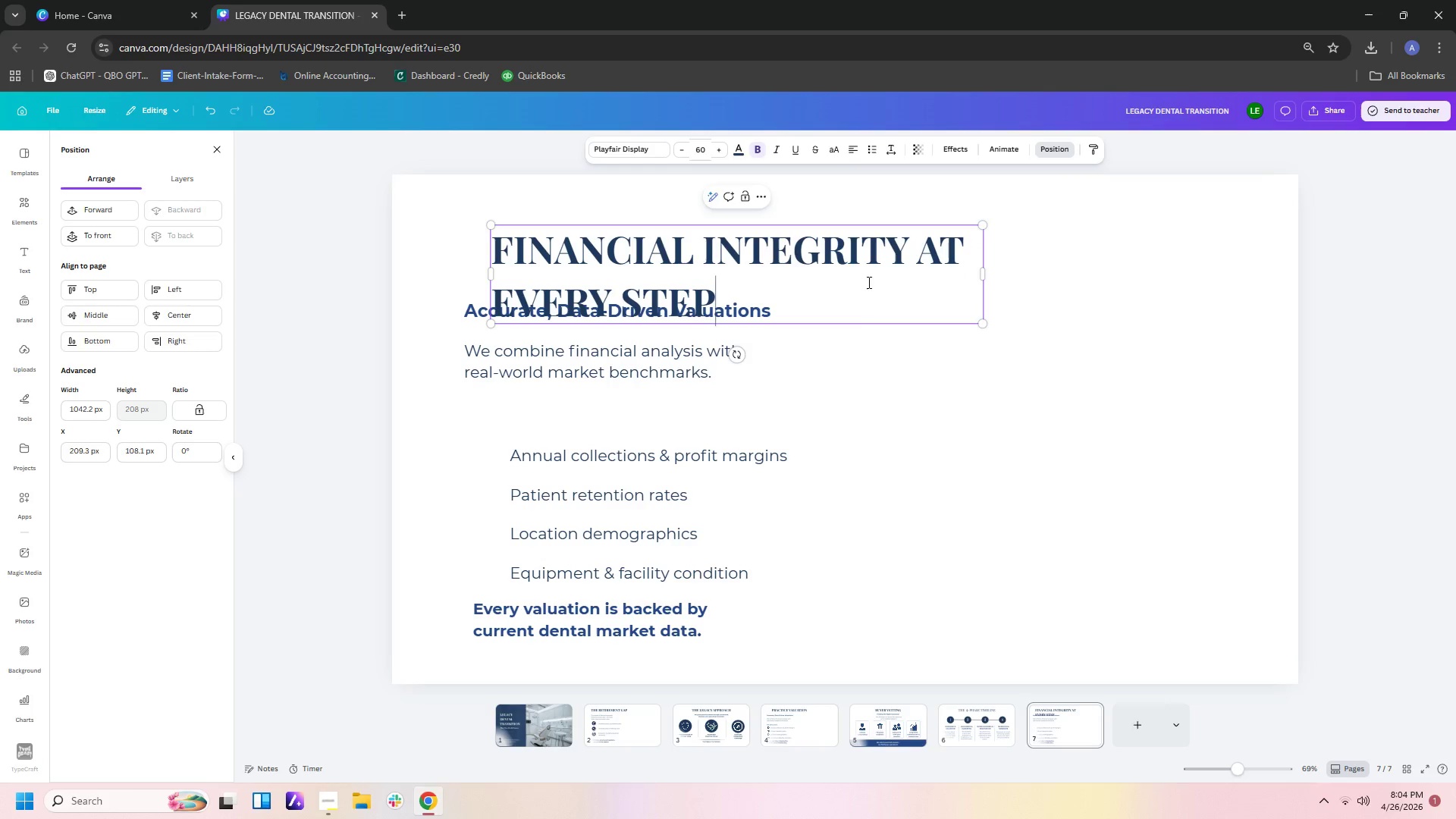 
left_click([837, 389])
 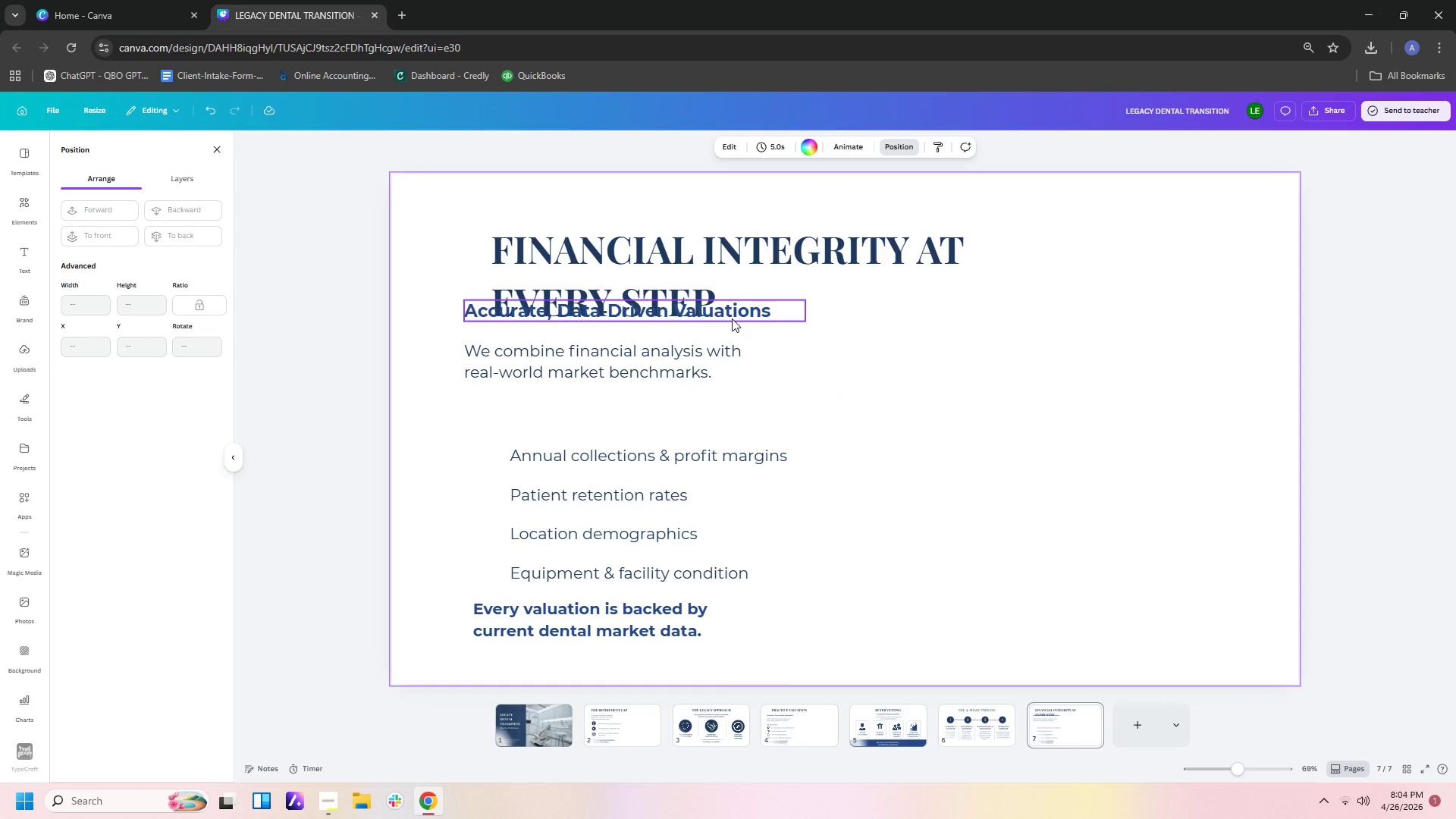 
left_click([732, 318])
 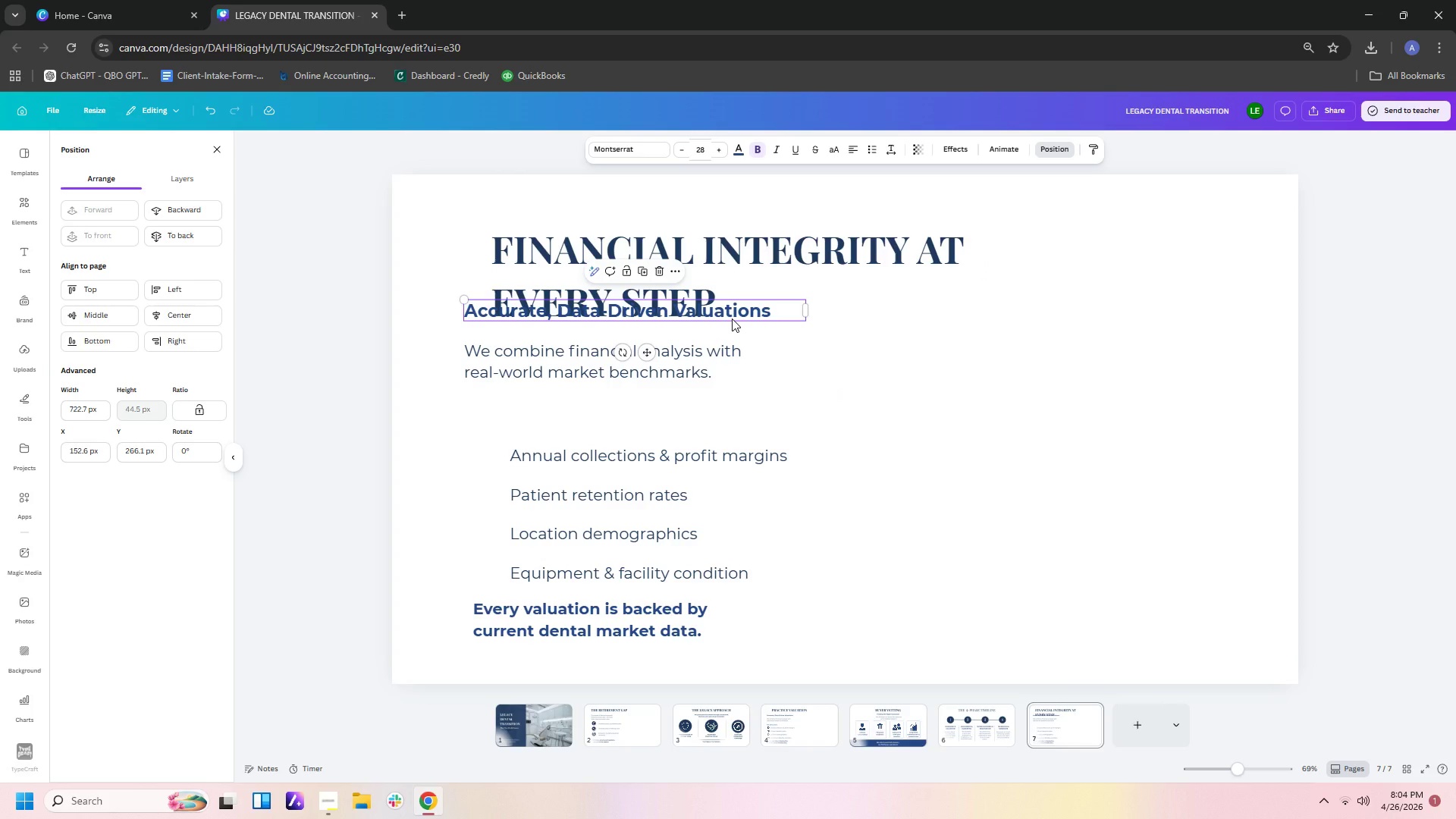 
key(Delete)
 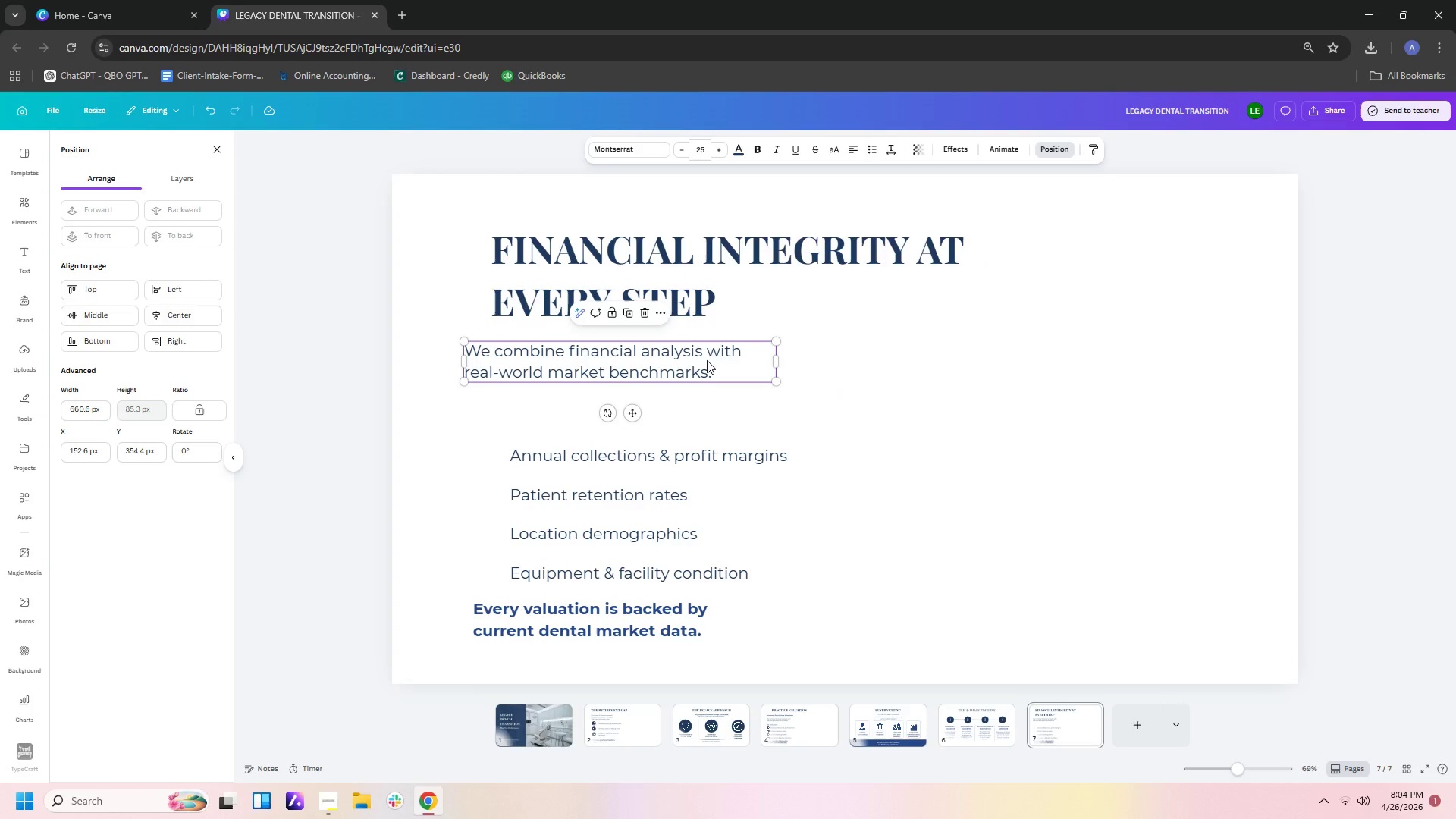 
double_click([707, 360])
 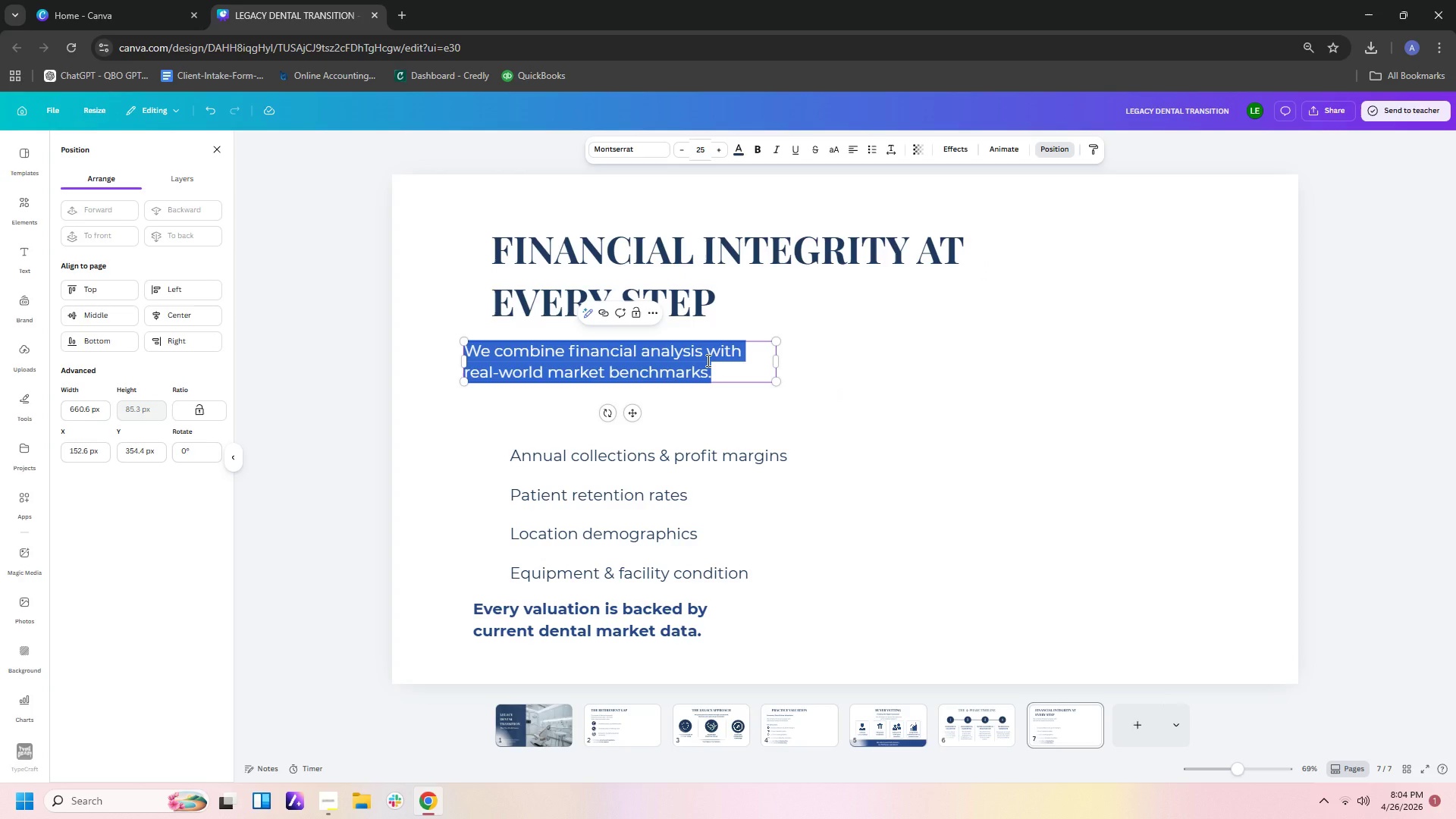 
type(wE )
key(Backspace)
key(Backspace)
key(Backspace)
type(We ensure your pt)
key(Backspace)
type(ractice is sold at true )
 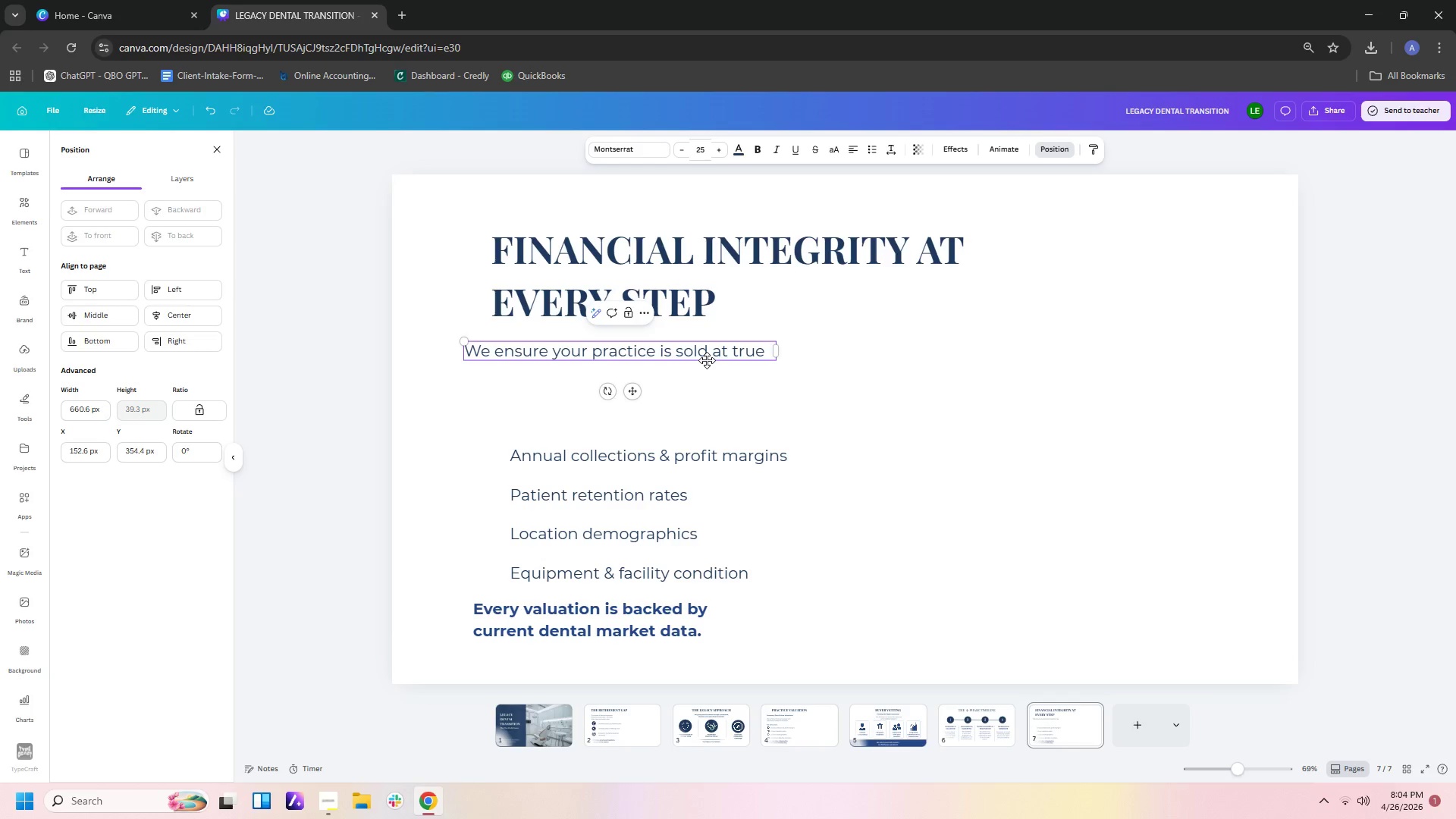 
type(market value -- not guestwork.)
 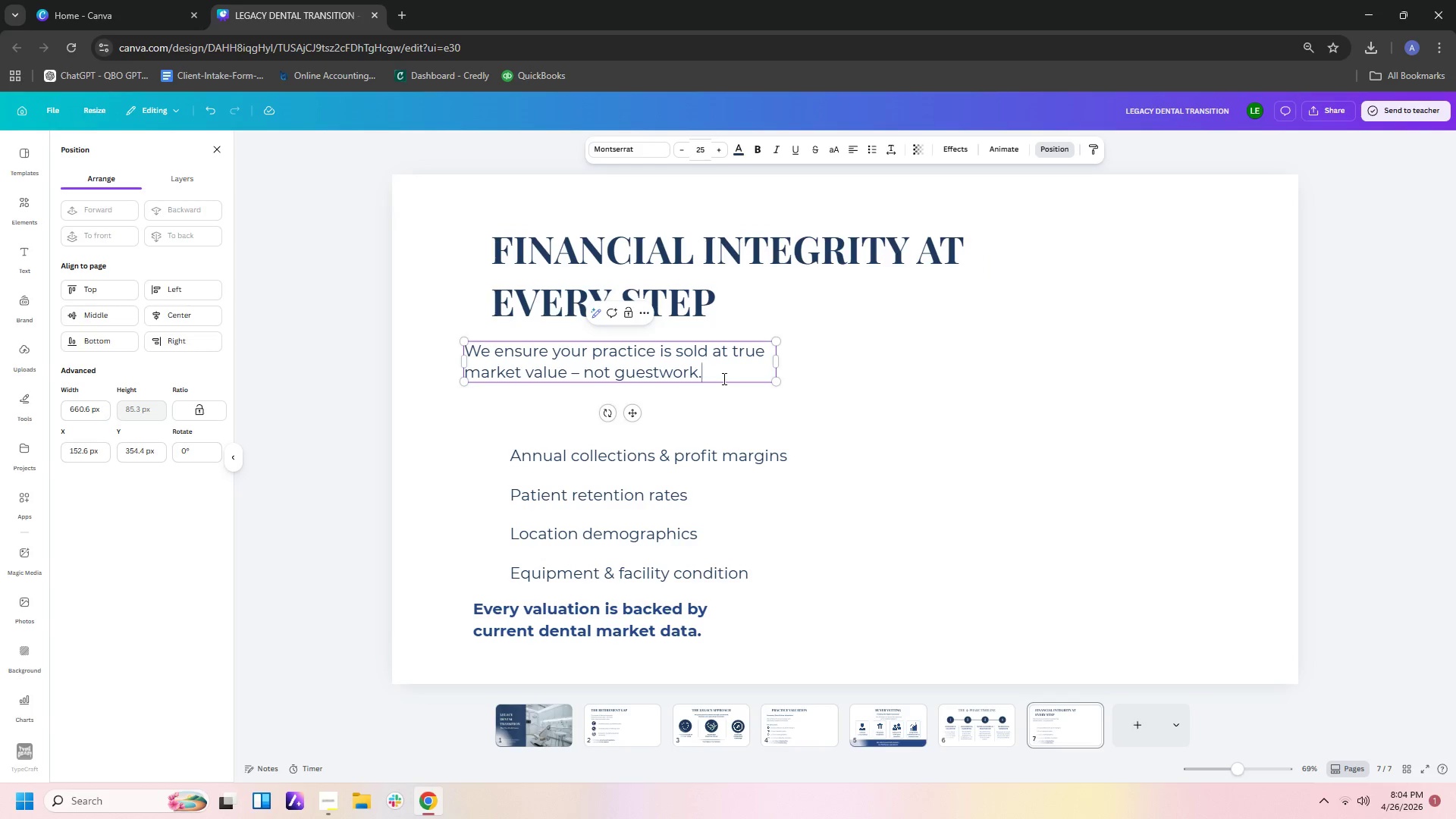 
left_click([843, 425])
 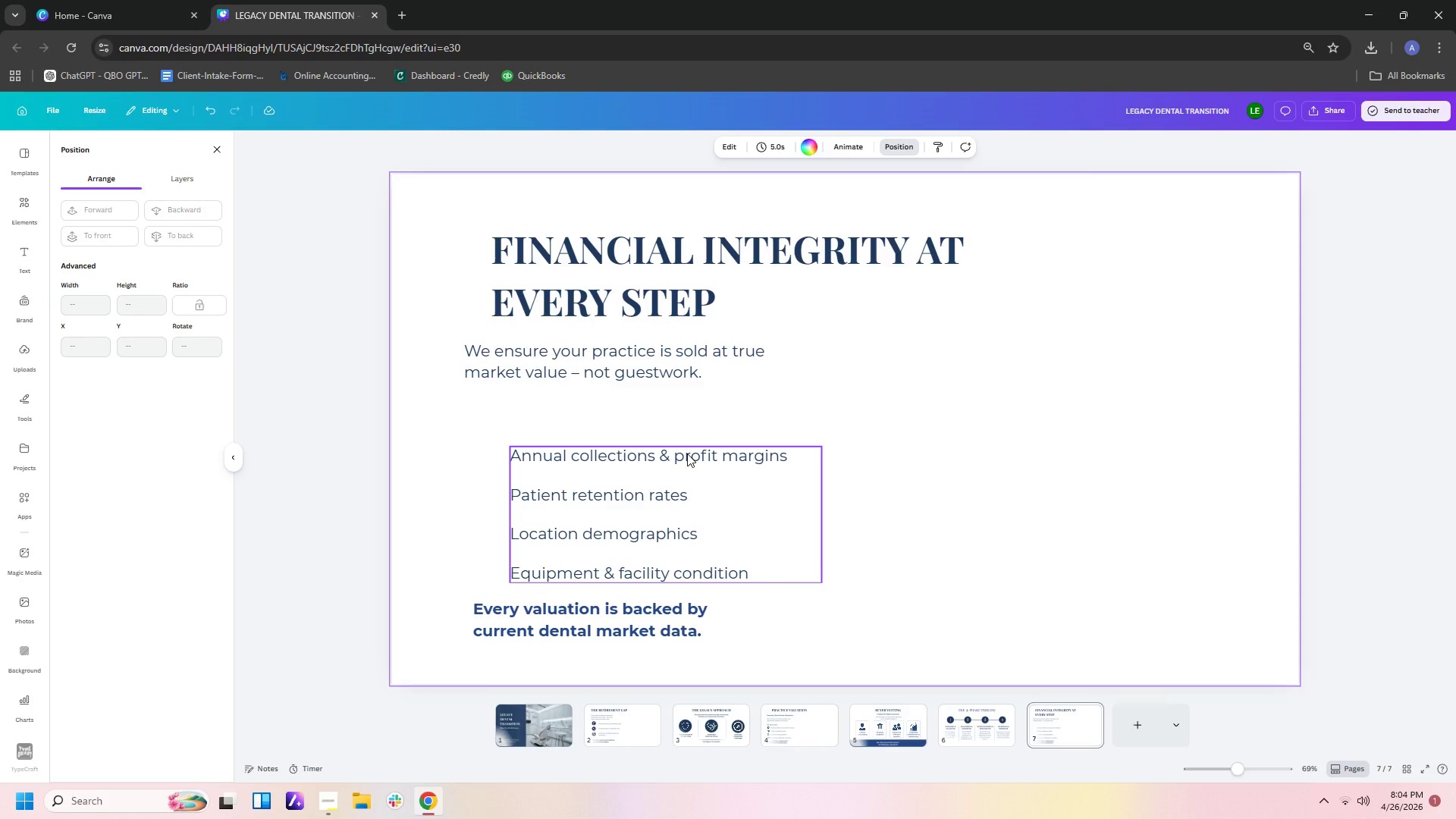 
left_click_drag(start_coordinate=[687, 453], to_coordinate=[698, 426])
 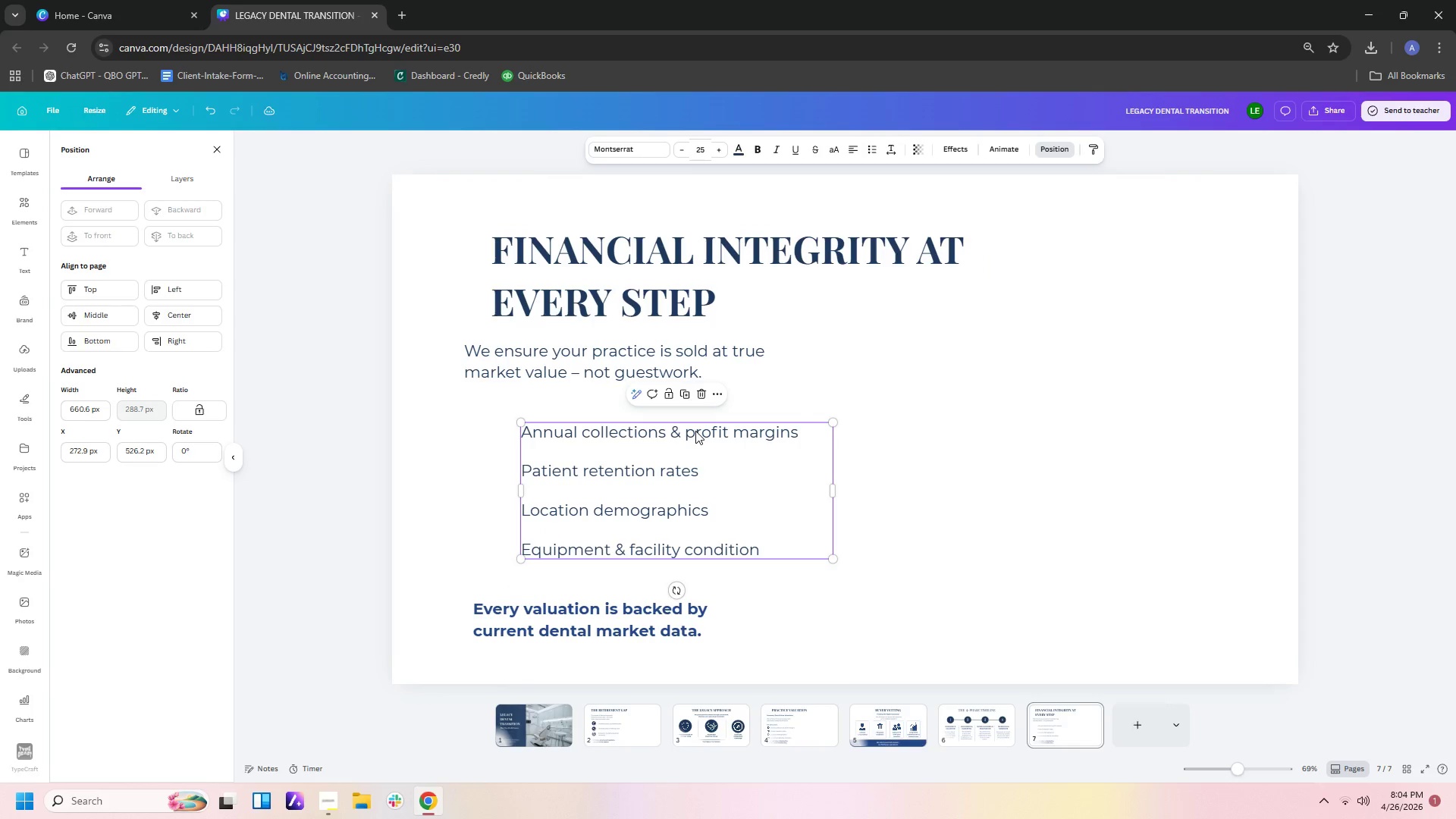 
double_click([695, 431])
 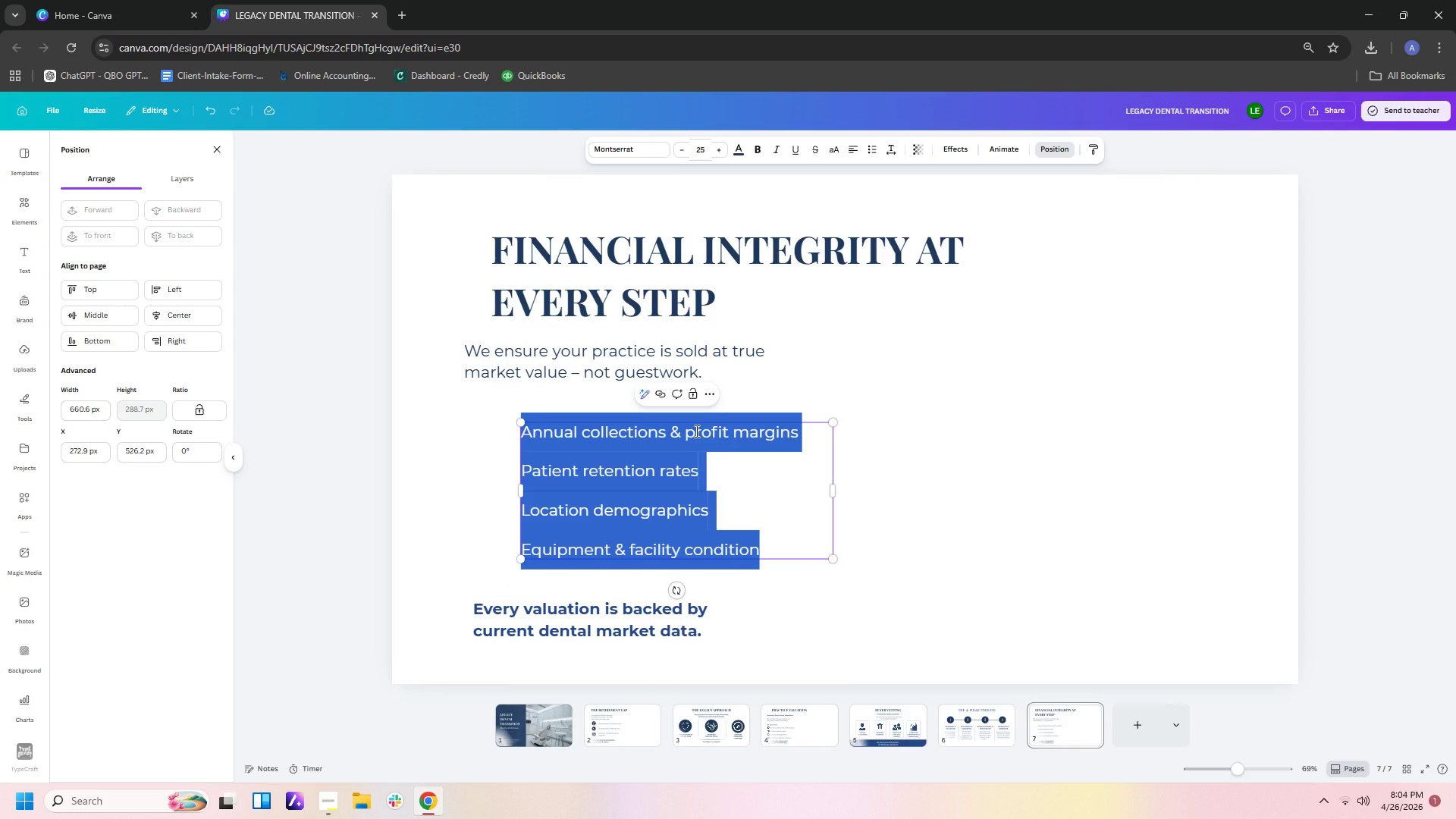 
type(Transparent pricing models)
 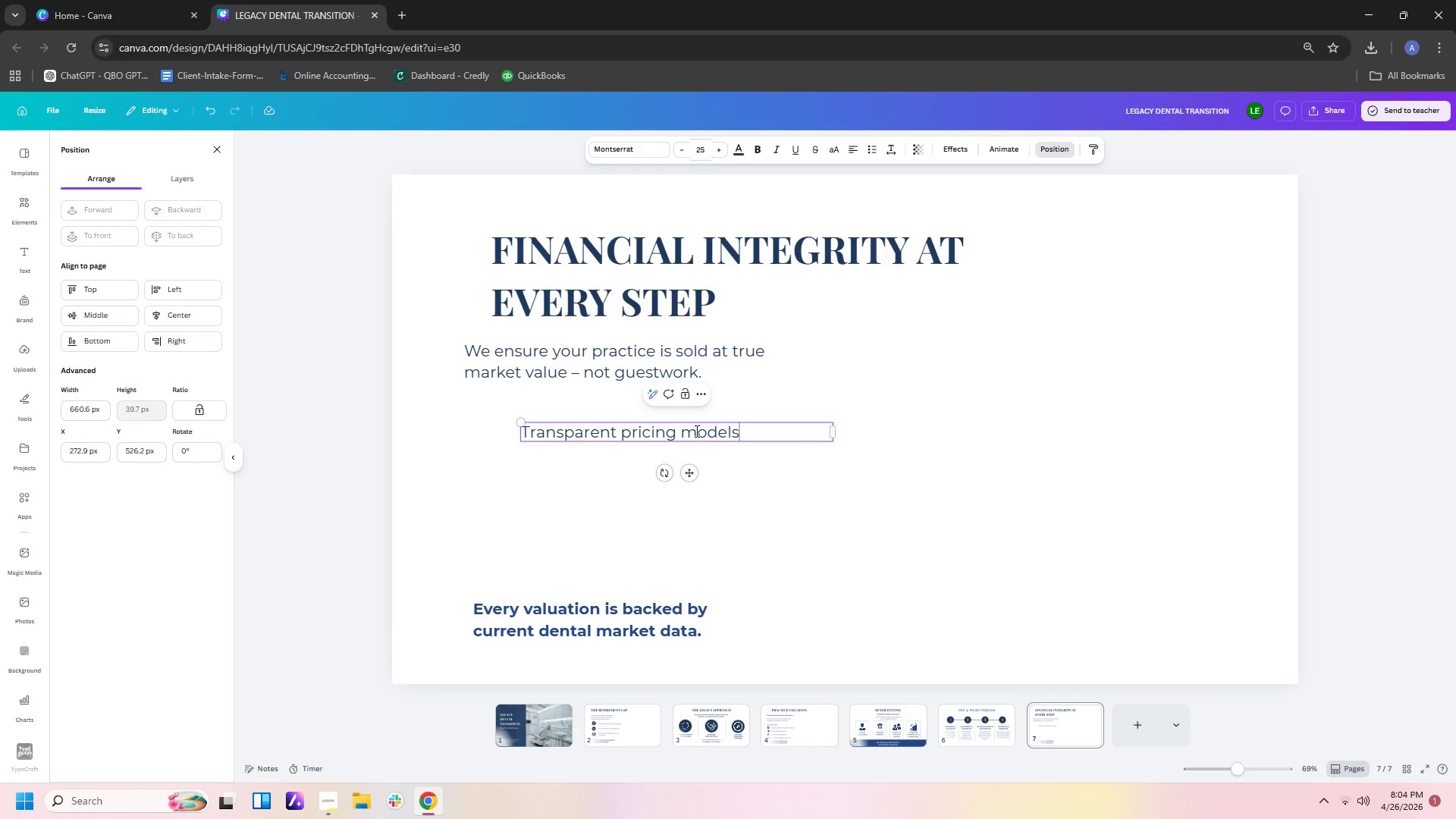 
key(Enter)
 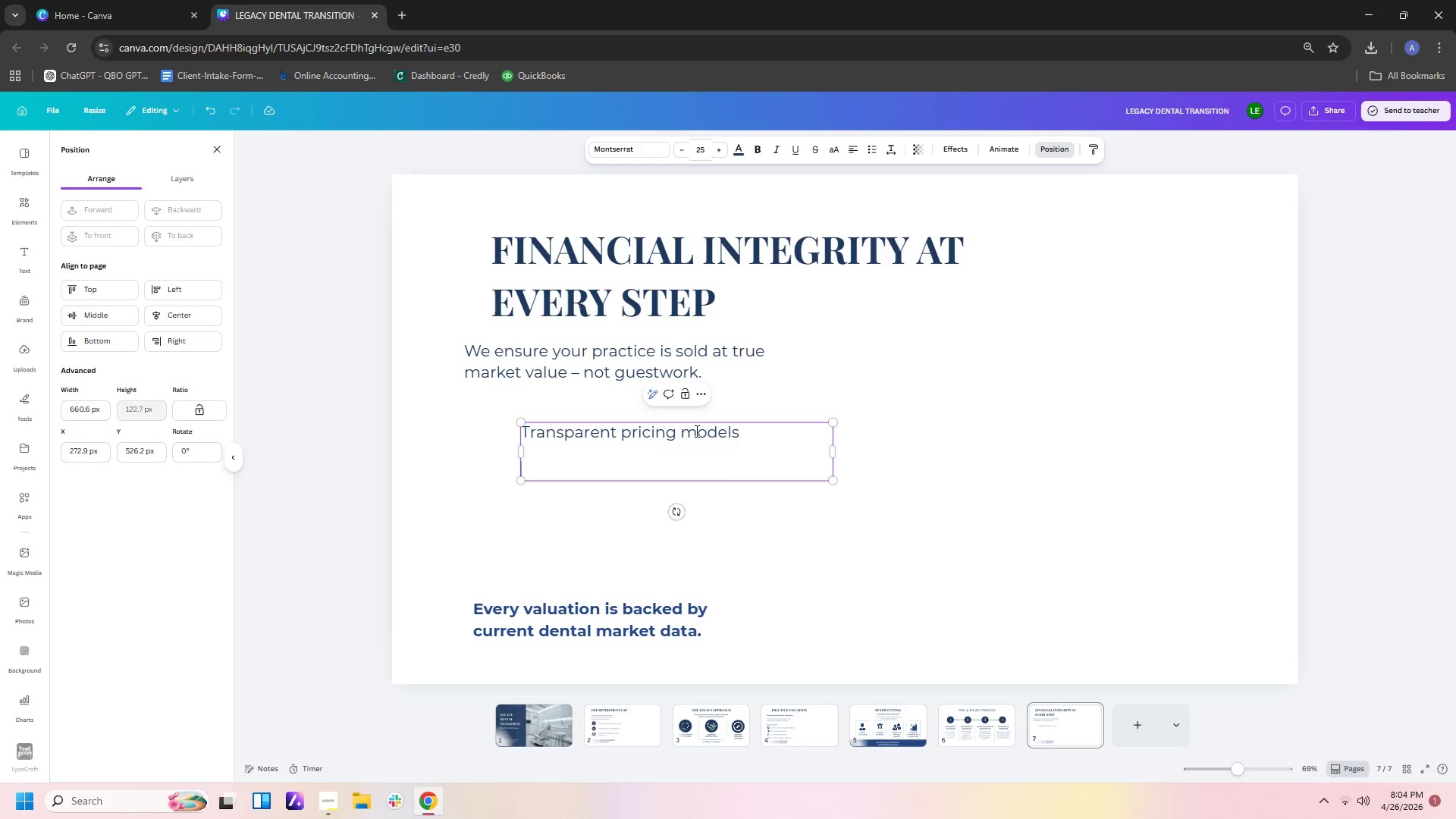 
type(Inepe)
key(Backspace)
key(Backspace)
key(Backspace)
type(depemd)
key(Backspace)
key(Backspace)
type(ndent valuatip)
key(Backspace)
type(on benchmarks)
 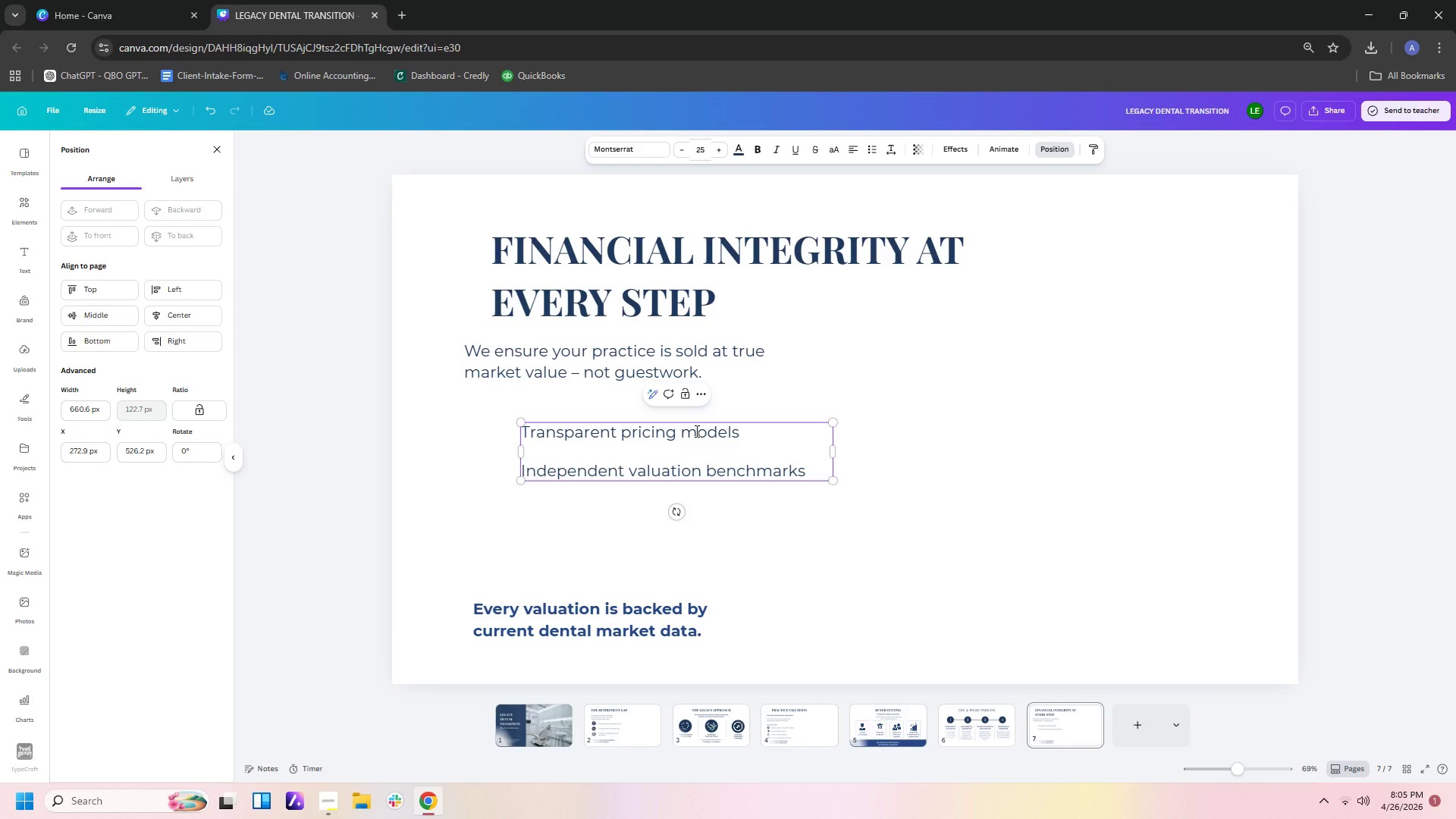 
key(Enter)
 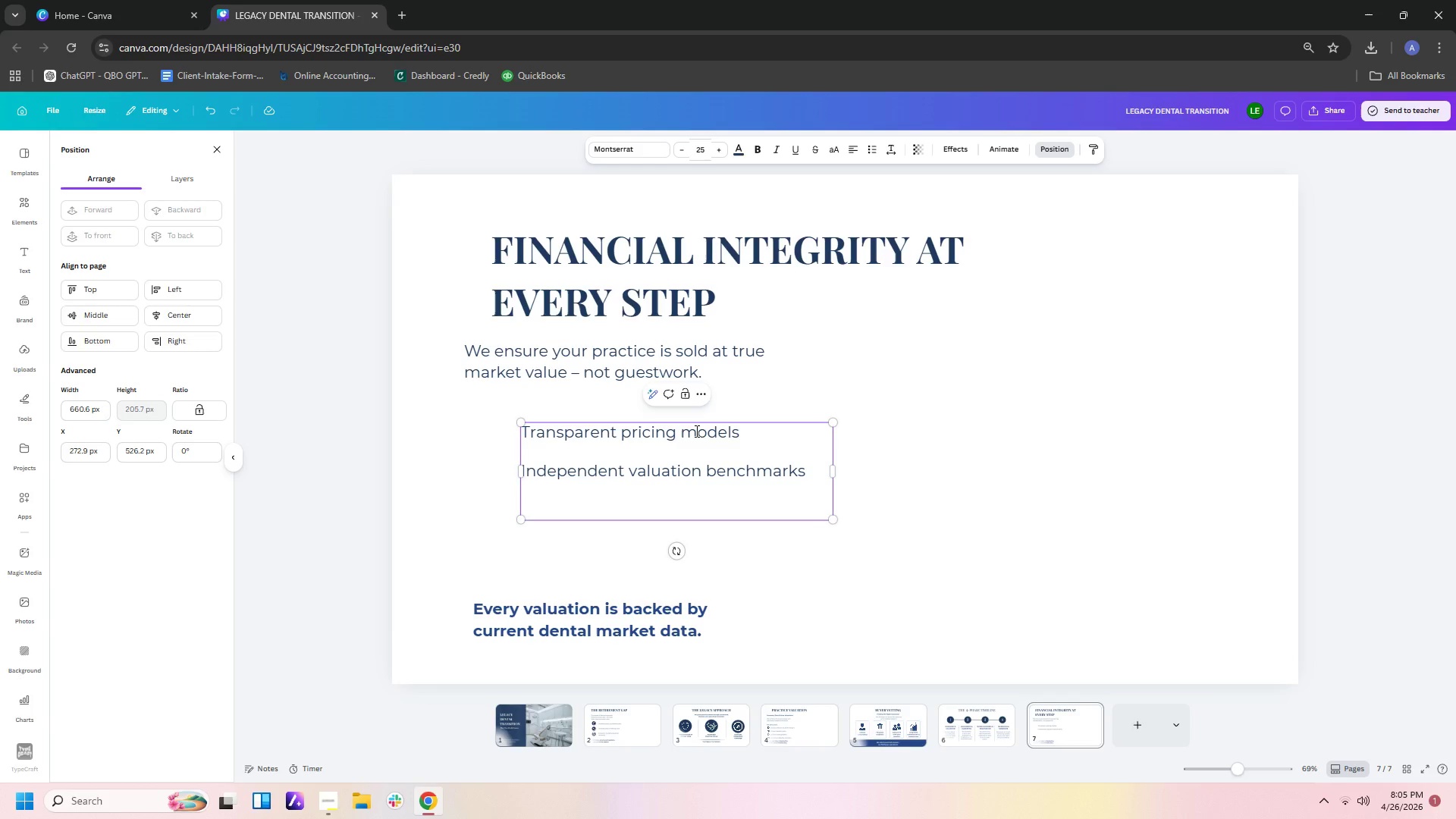 
type(Negotiation backde)
key(Backspace)
key(Backspace)
type(ed by real data)
 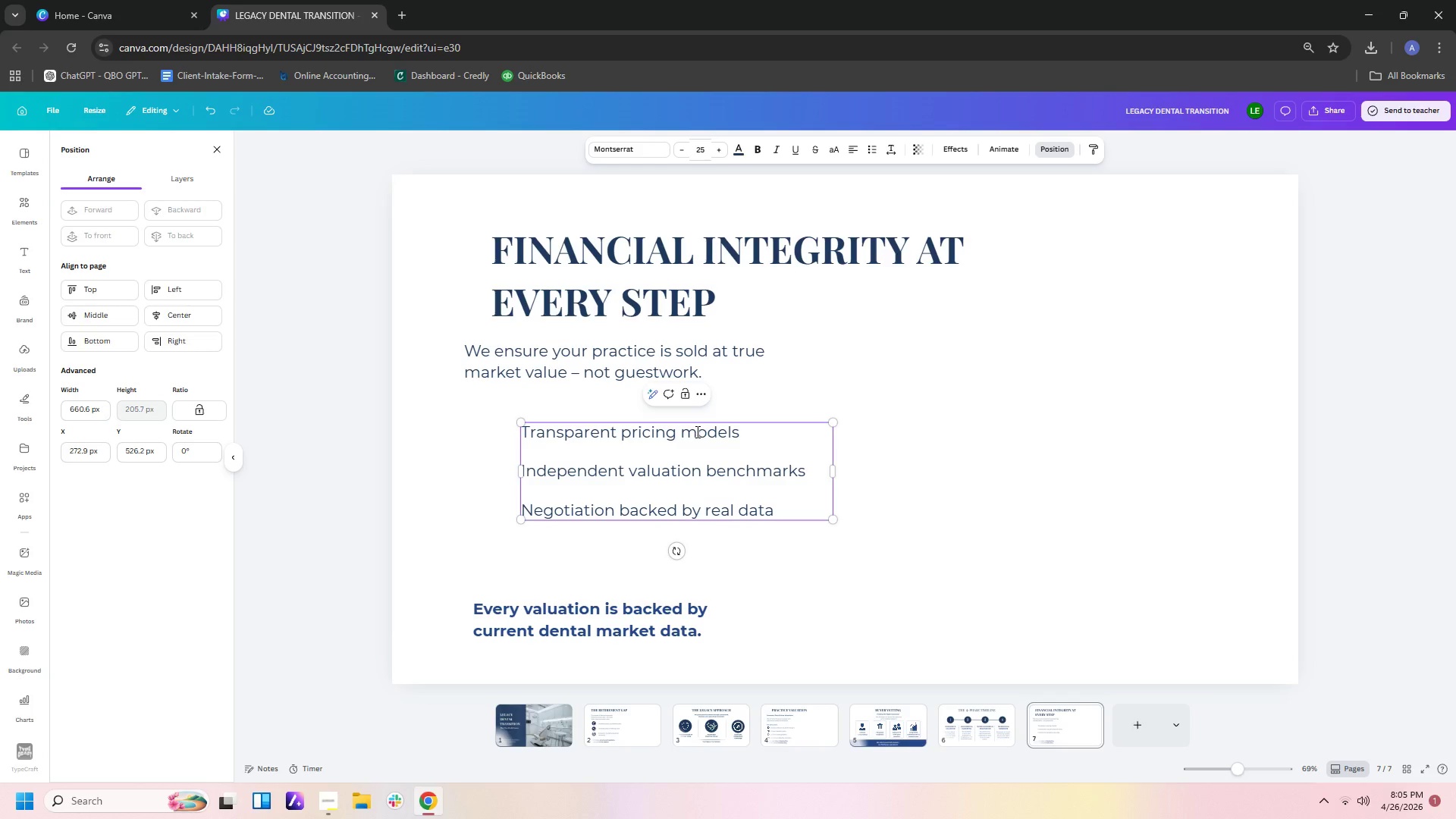 
left_click([806, 585])
 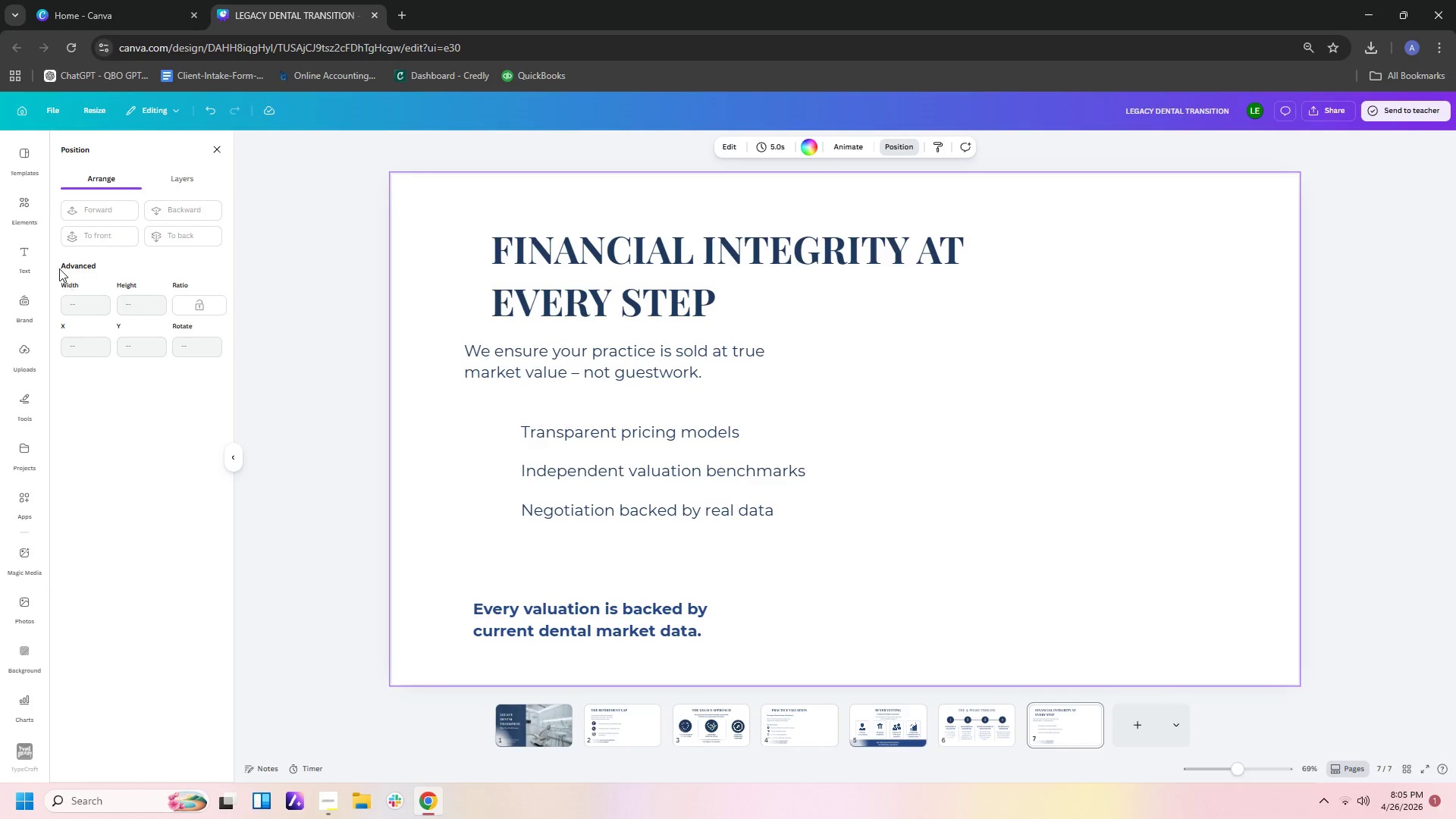 
left_click([20, 205])
 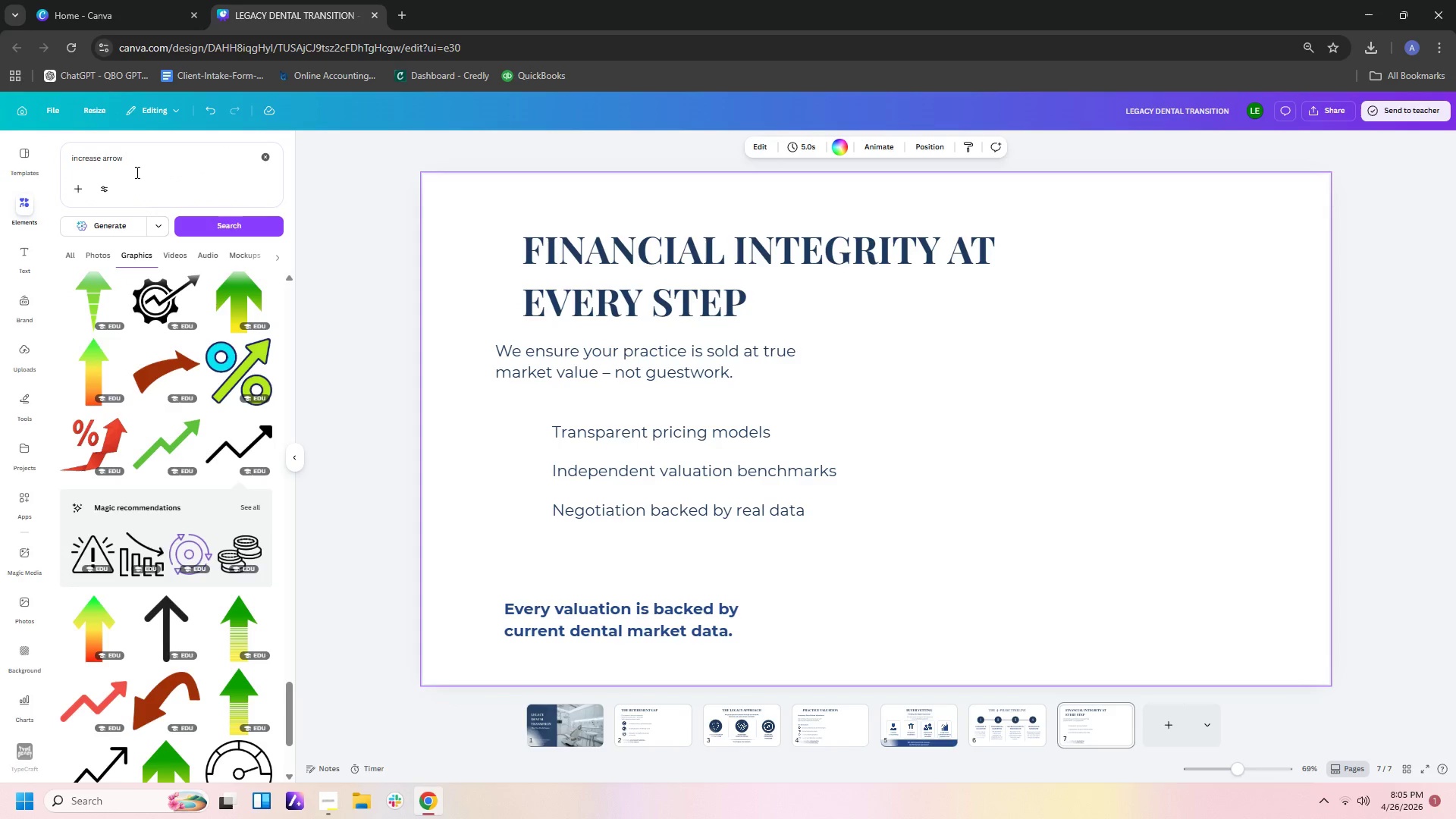 
left_click_drag(start_coordinate=[139, 162], to_coordinate=[0, 137])
 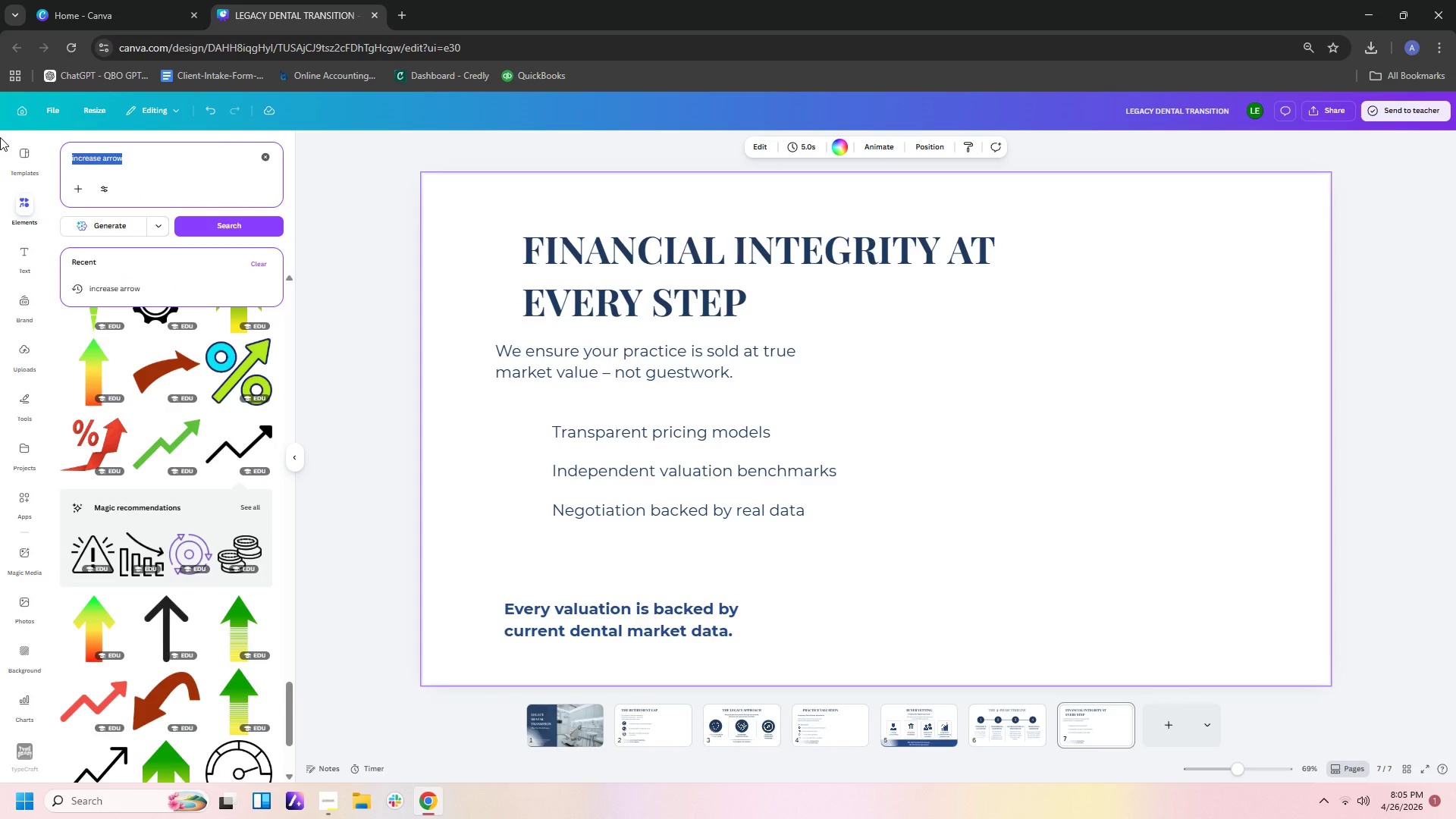 
type(dollars sign)
 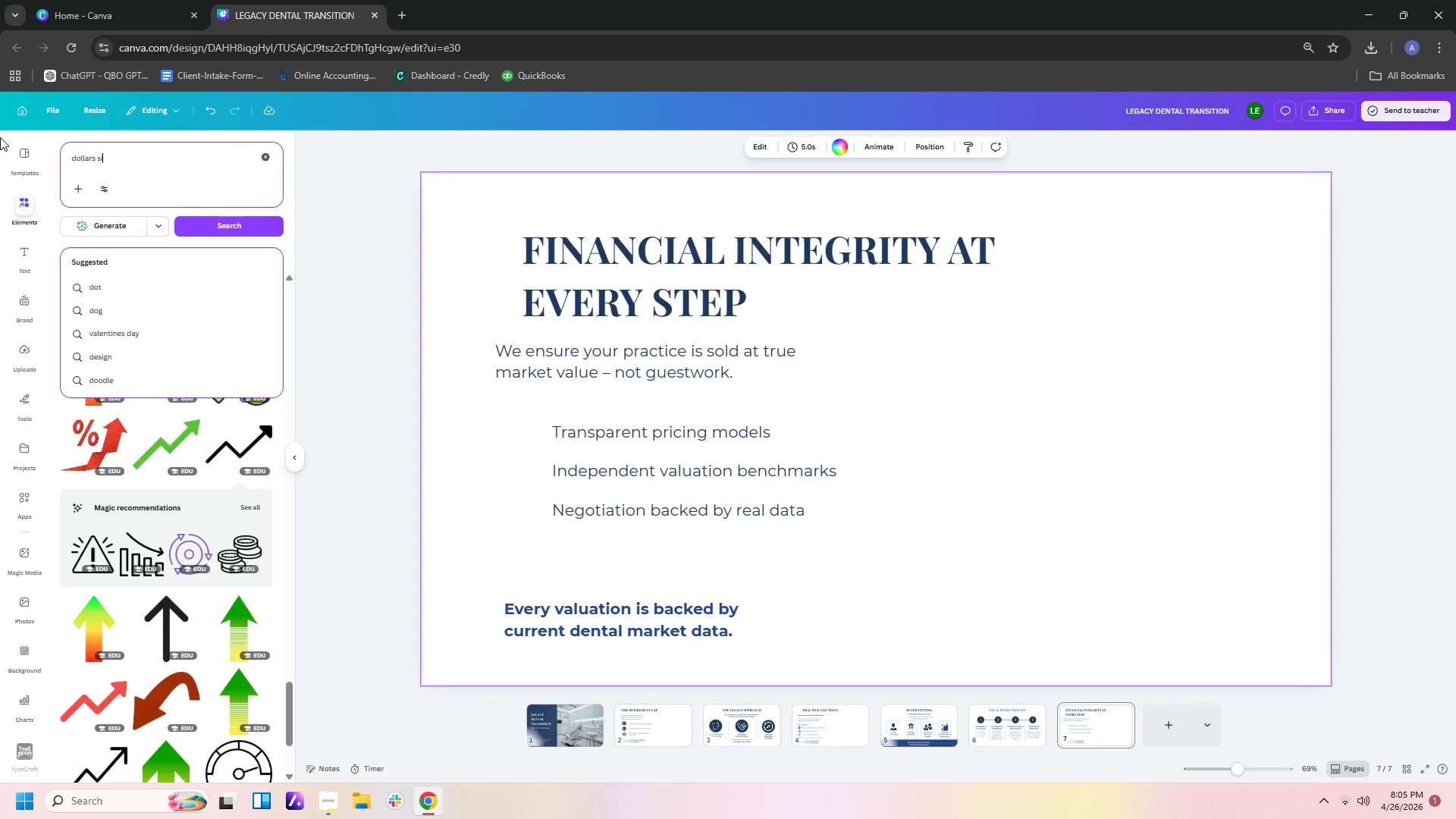 
key(Enter)
 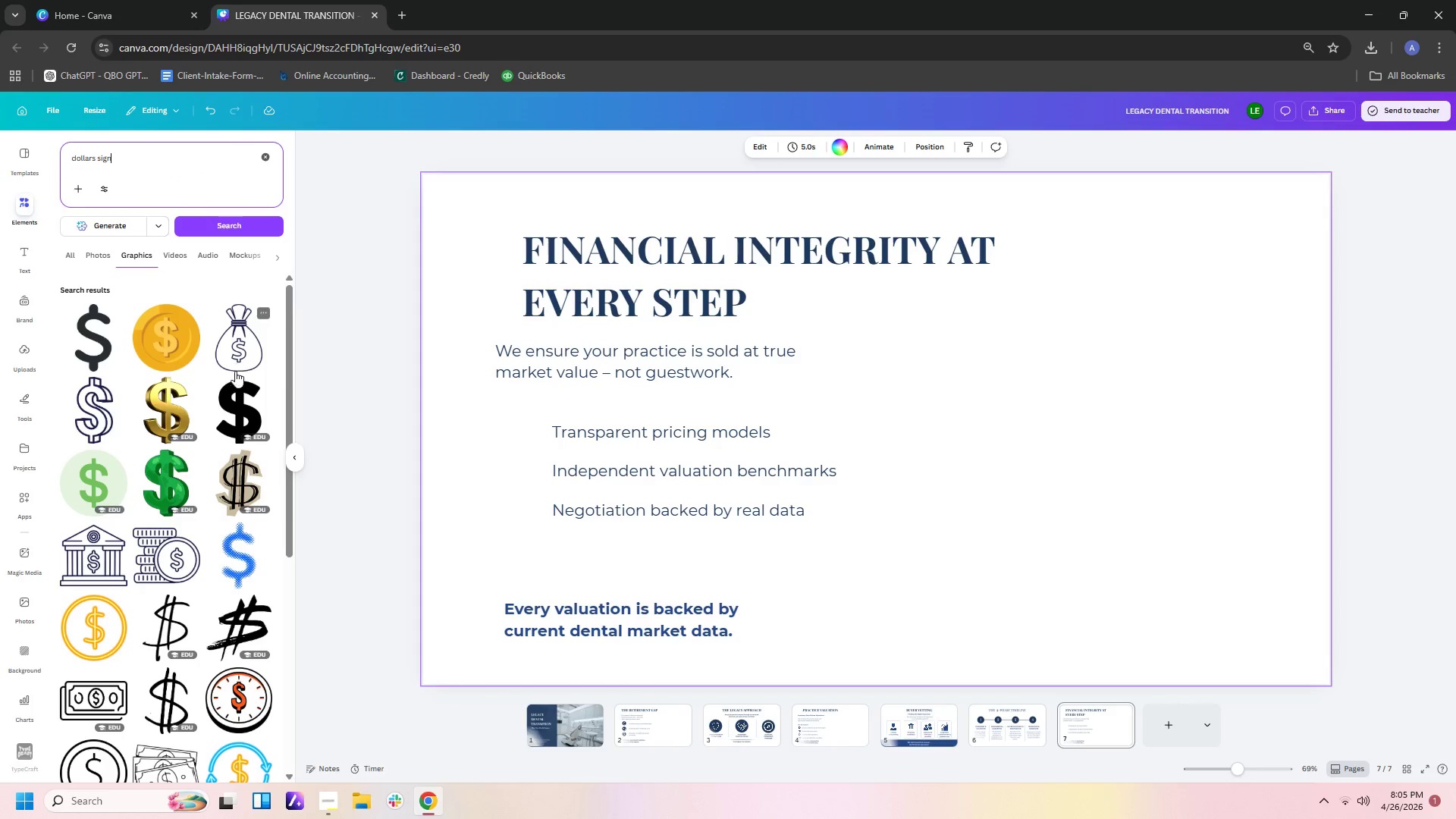 
scroll: coordinate [167, 560], scroll_direction: down, amount: 11.0
 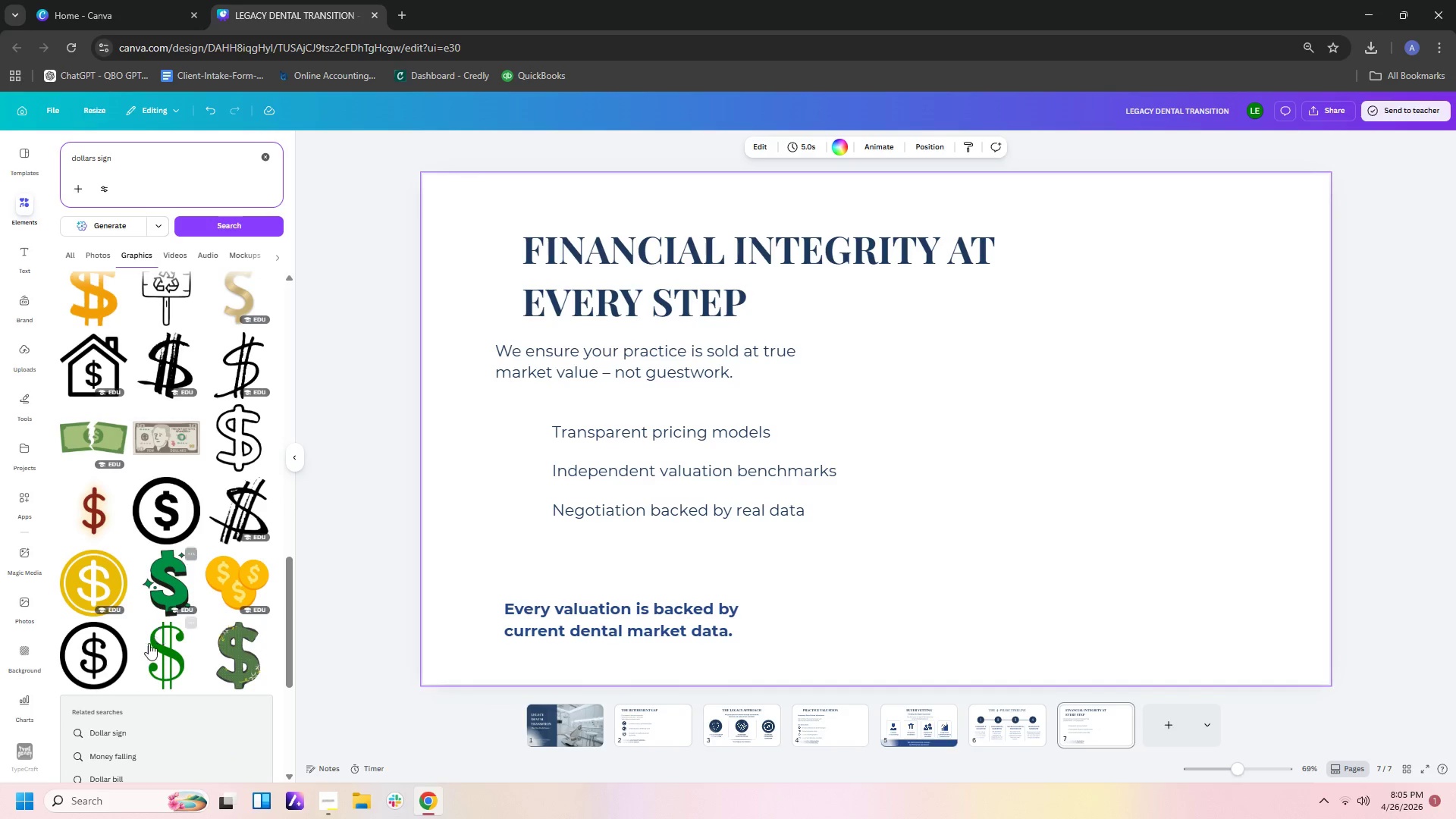 
scroll: coordinate [120, 607], scroll_direction: down, amount: 12.0
 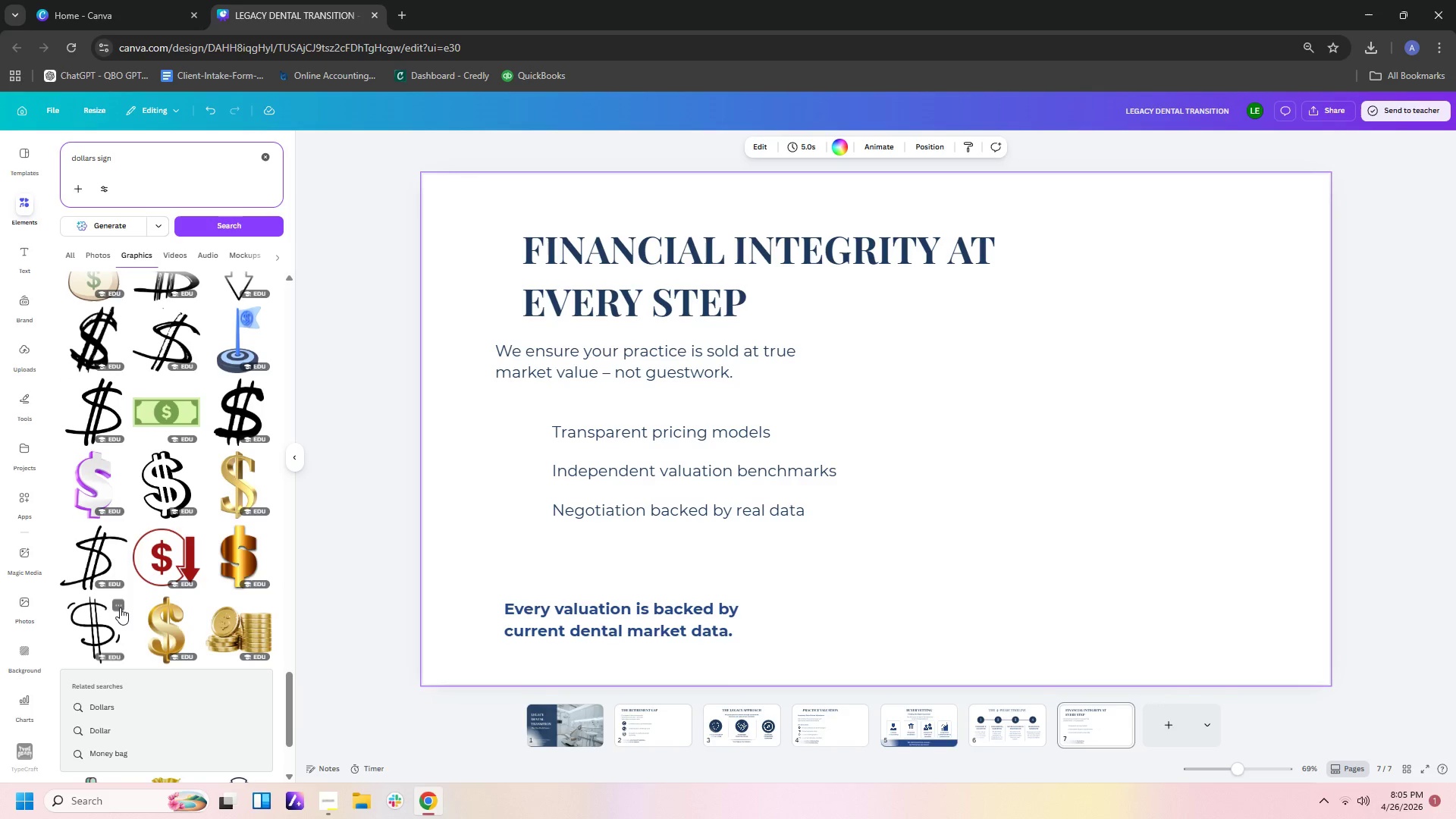 
scroll: coordinate [151, 582], scroll_direction: down, amount: 6.0
 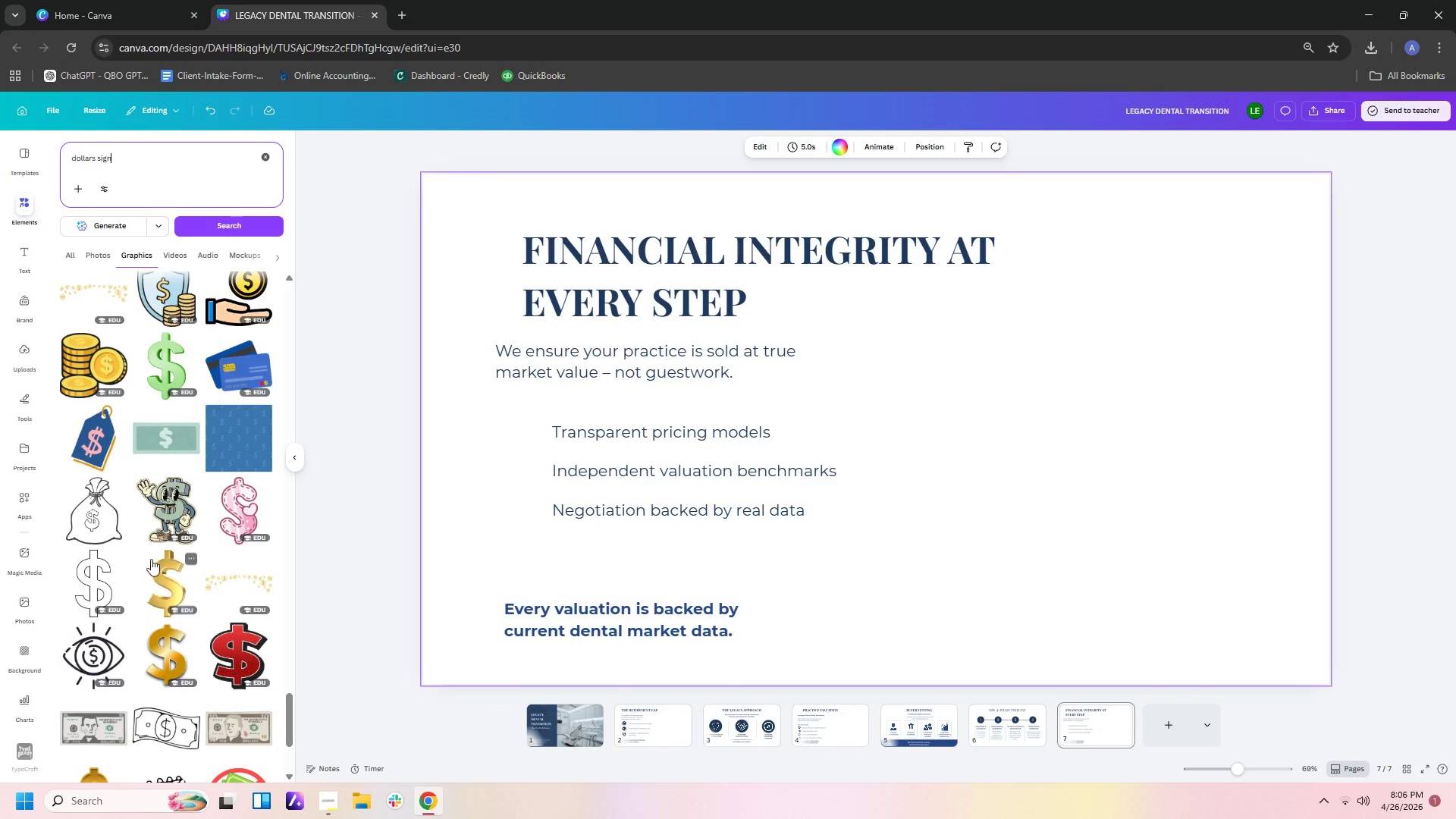 
left_click([163, 157])
 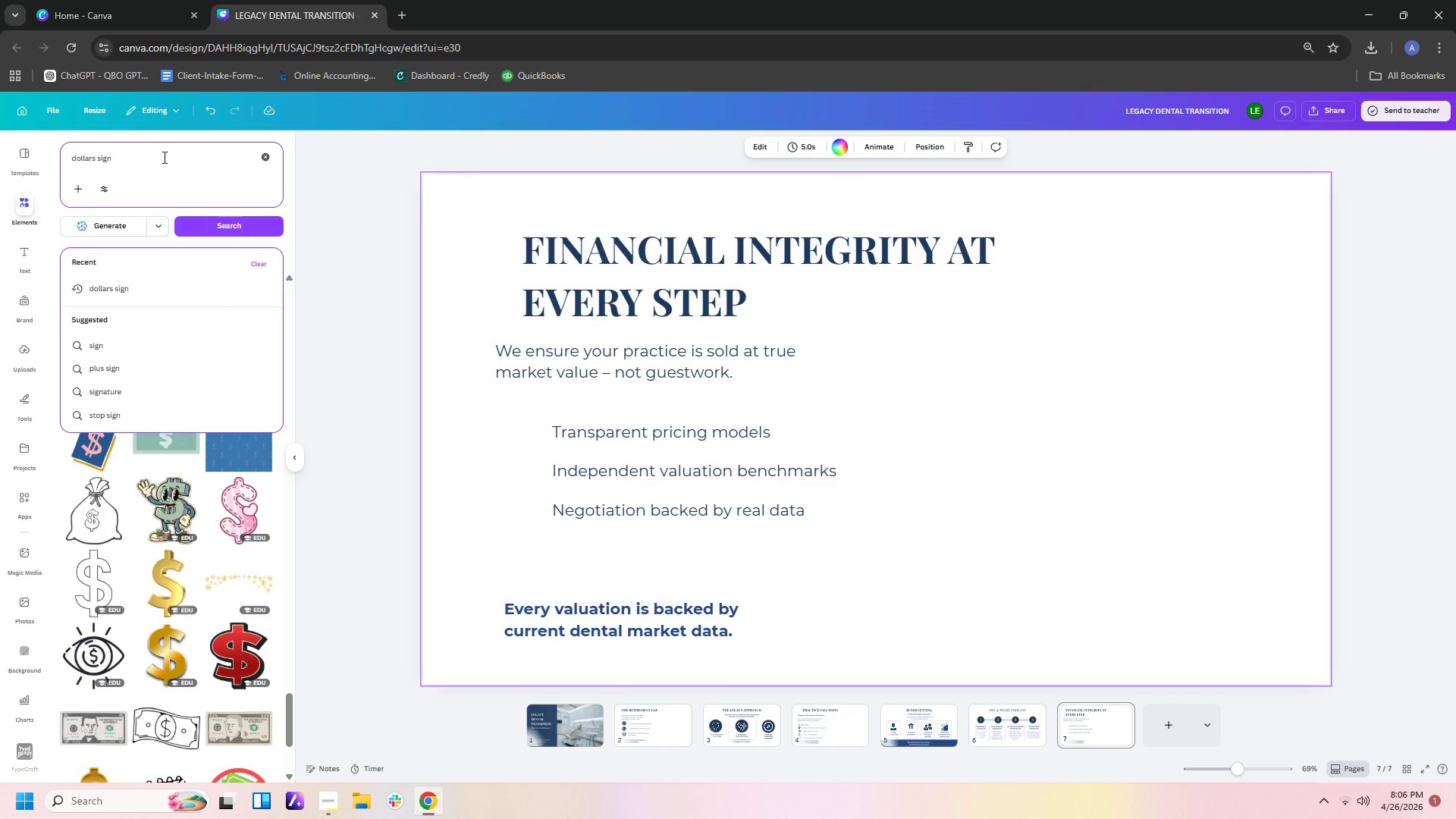 
key(Backspace)
key(Backspace)
key(Backspace)
key(Backspace)
type(icon)
 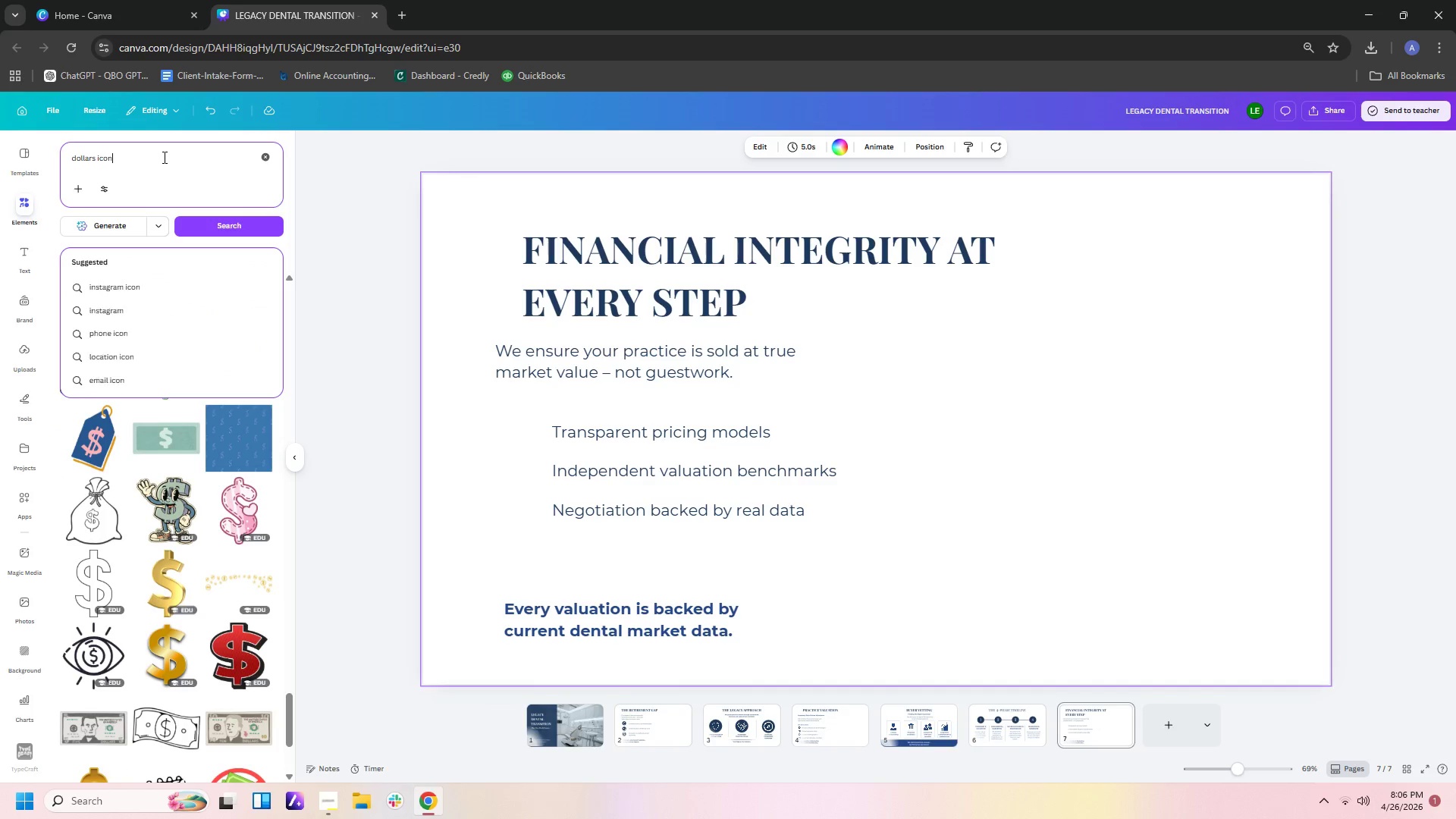 
key(Enter)
 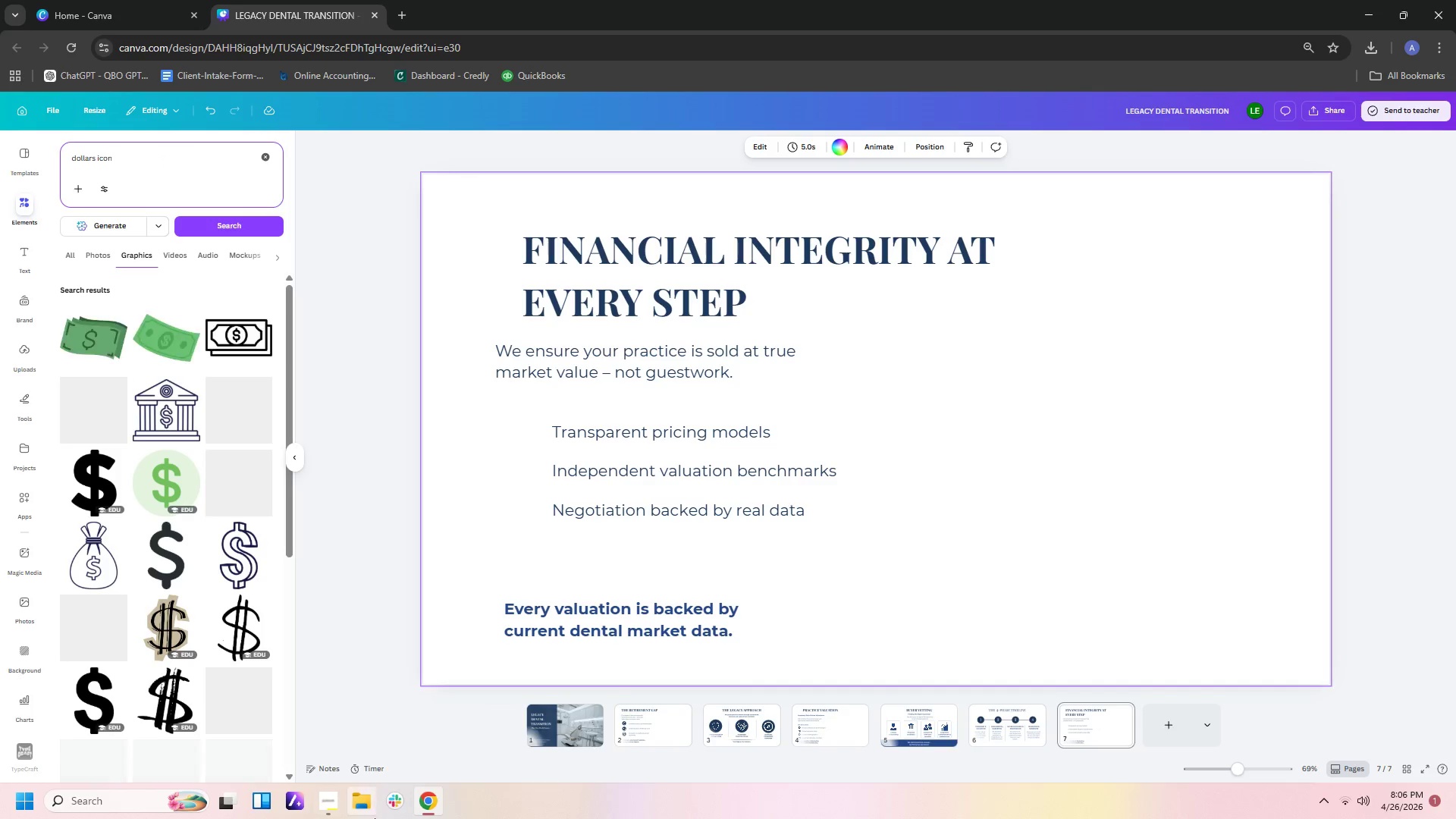 
left_click([331, 800])